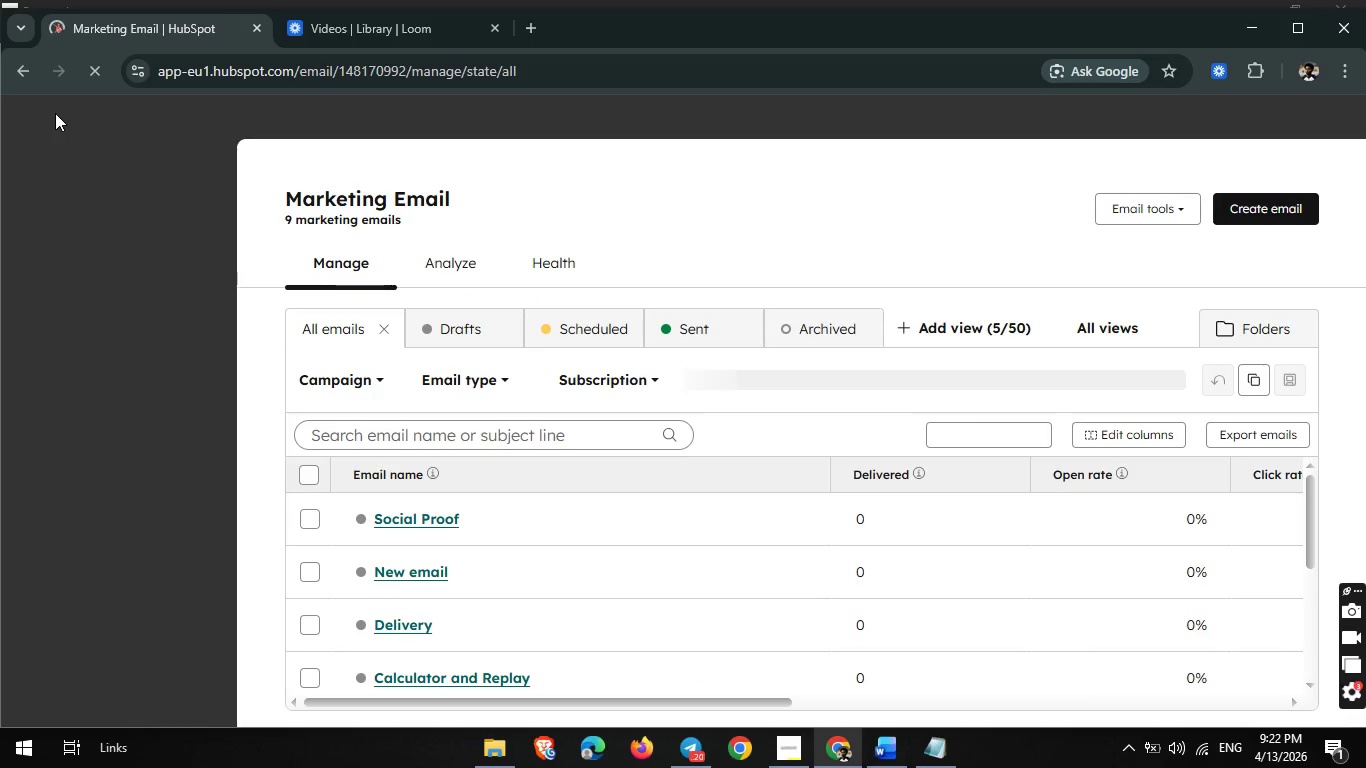 
wait(10.59)
 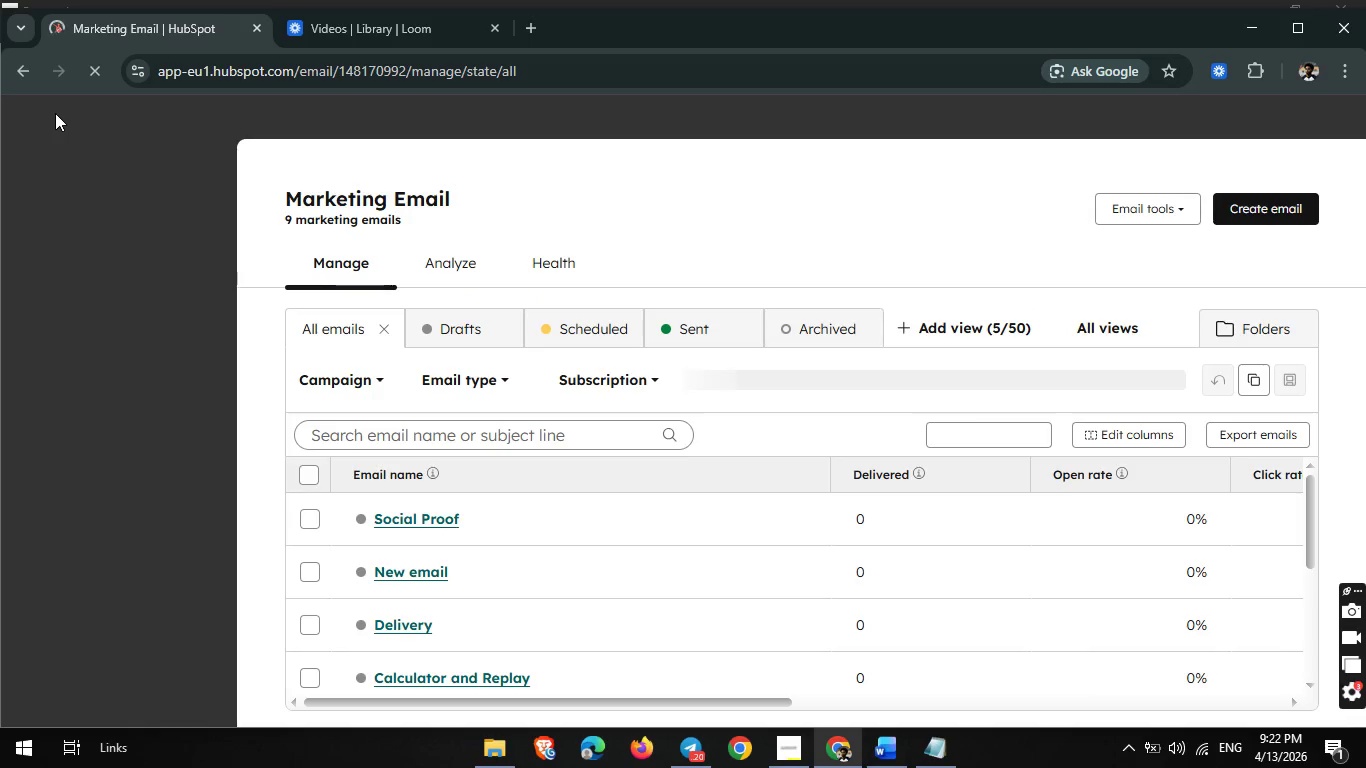 
left_click([421, 517])
 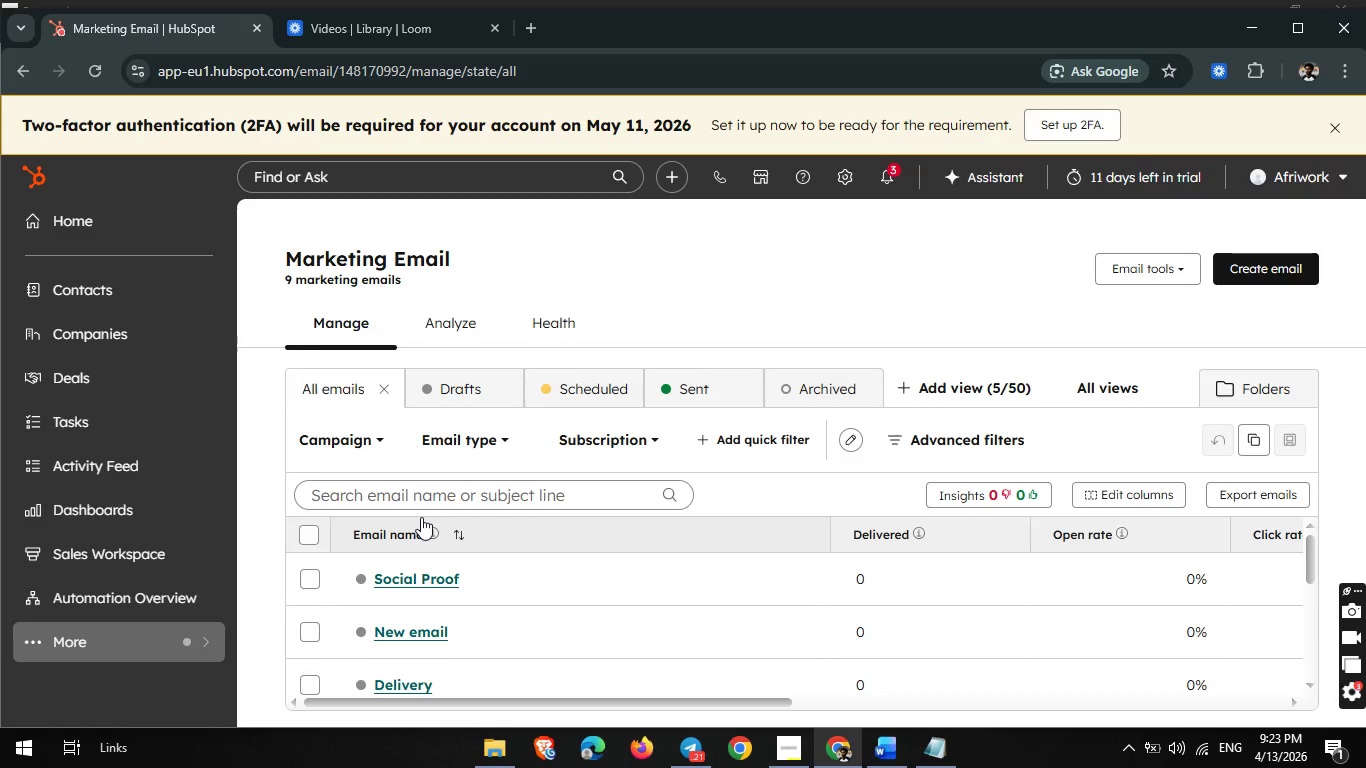 
wait(22.41)
 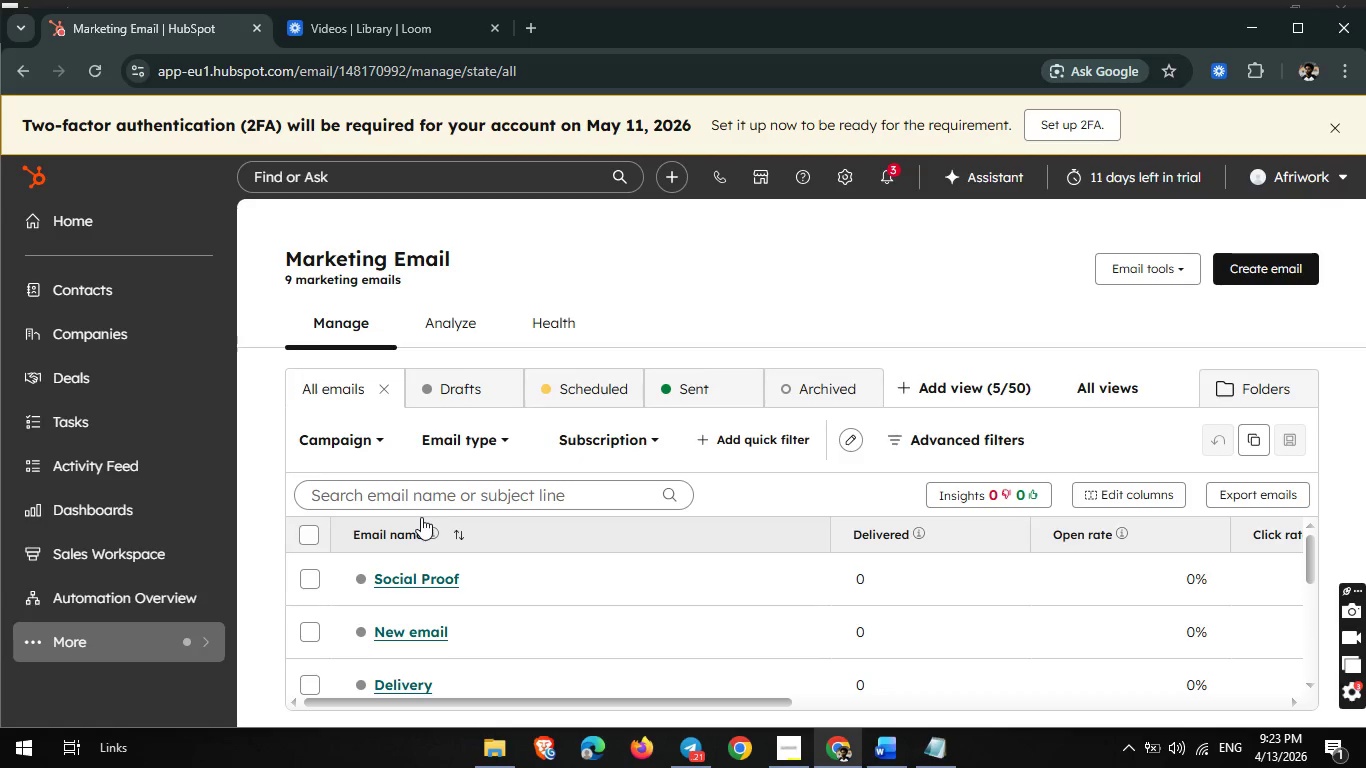 
left_click([1272, 278])
 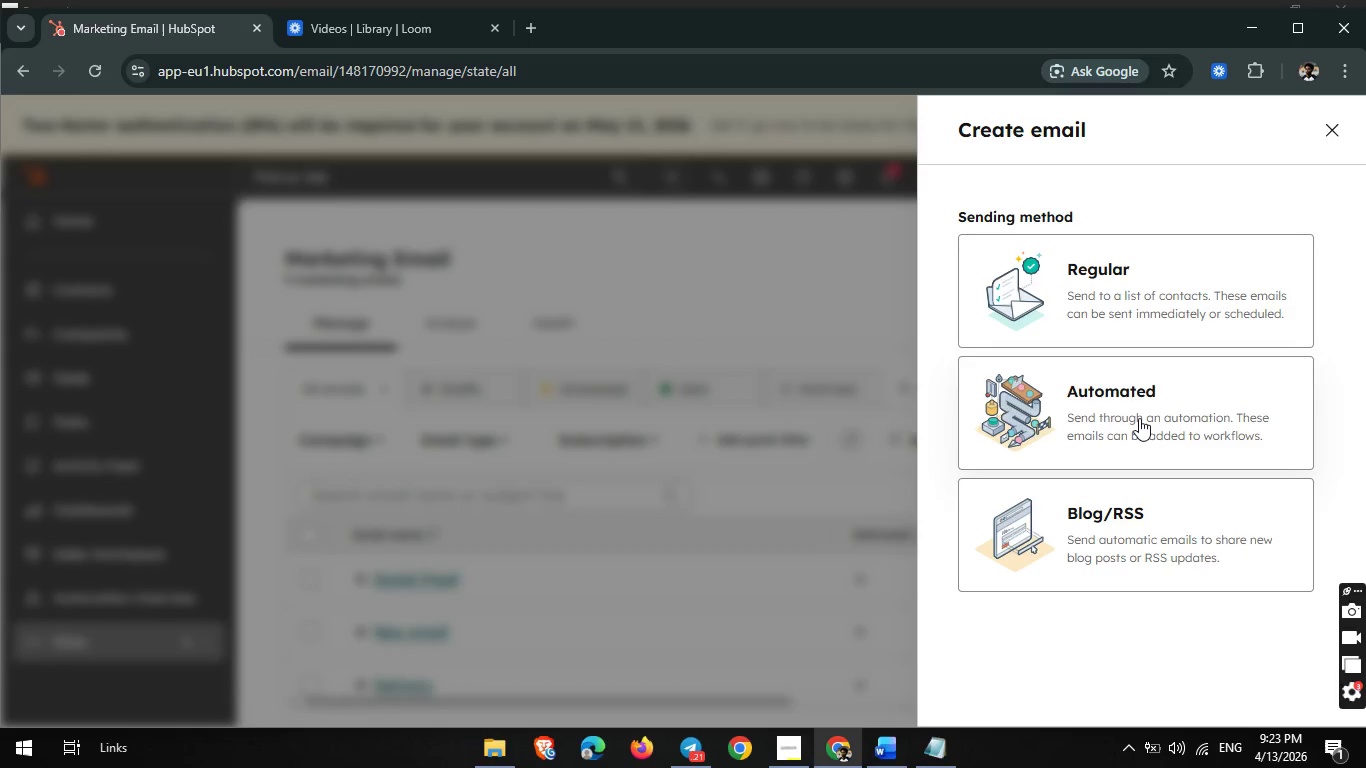 
left_click([1139, 418])
 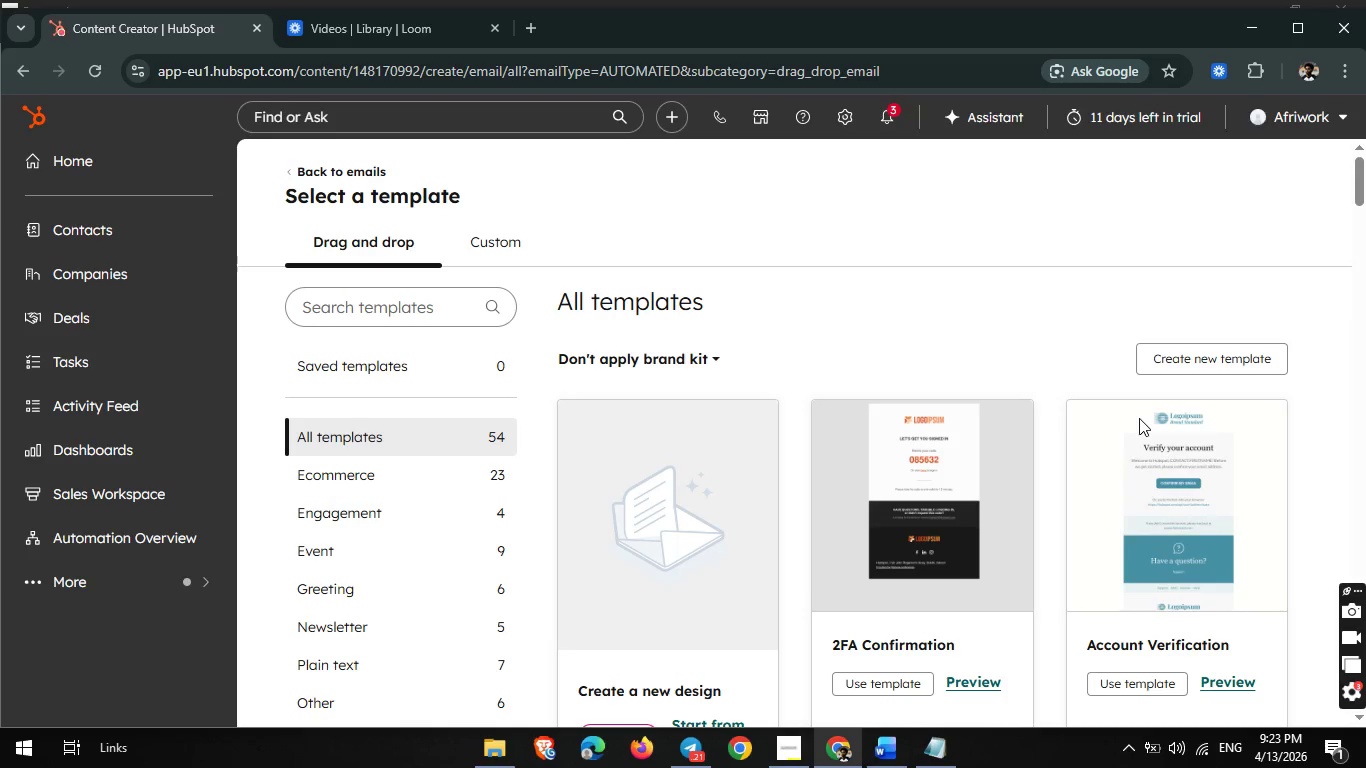 
wait(6.28)
 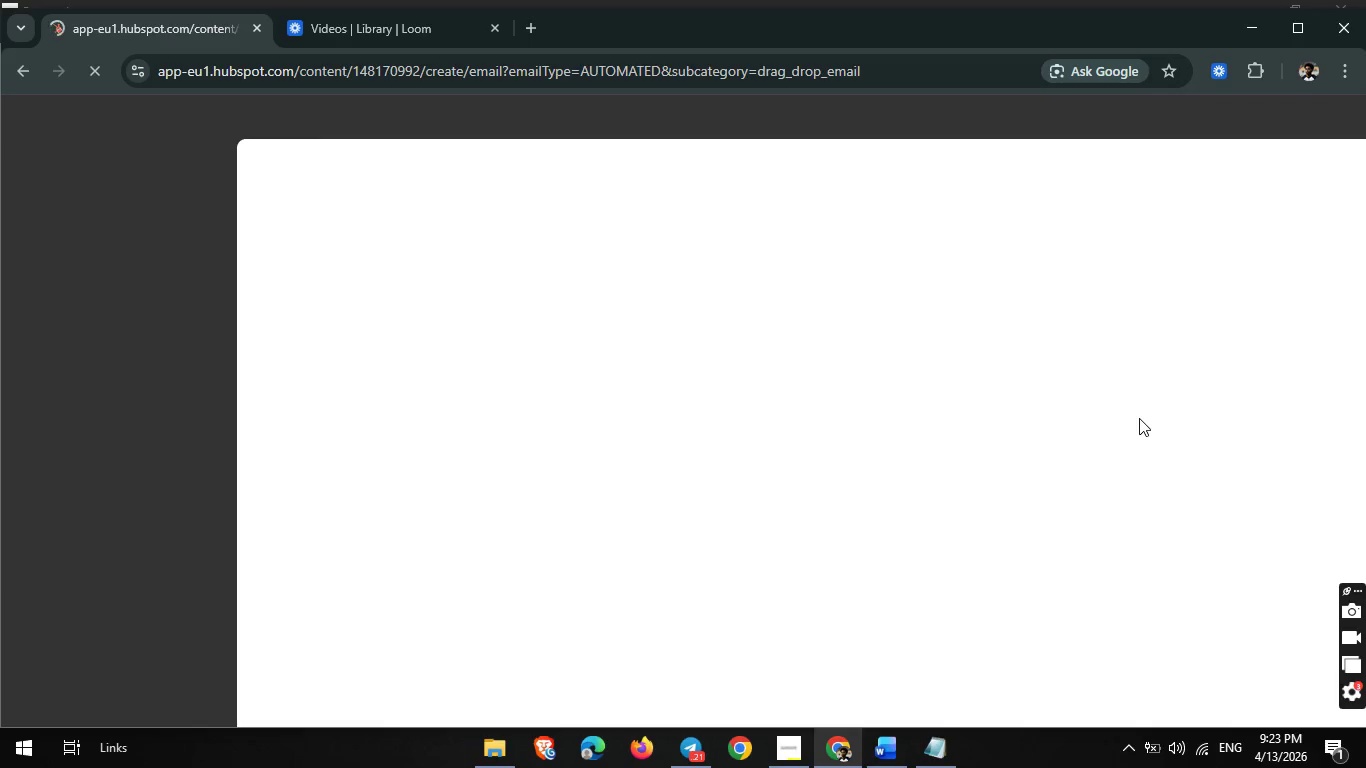 
scroll: coordinate [1147, 264], scroll_direction: none, amount: 0.0
 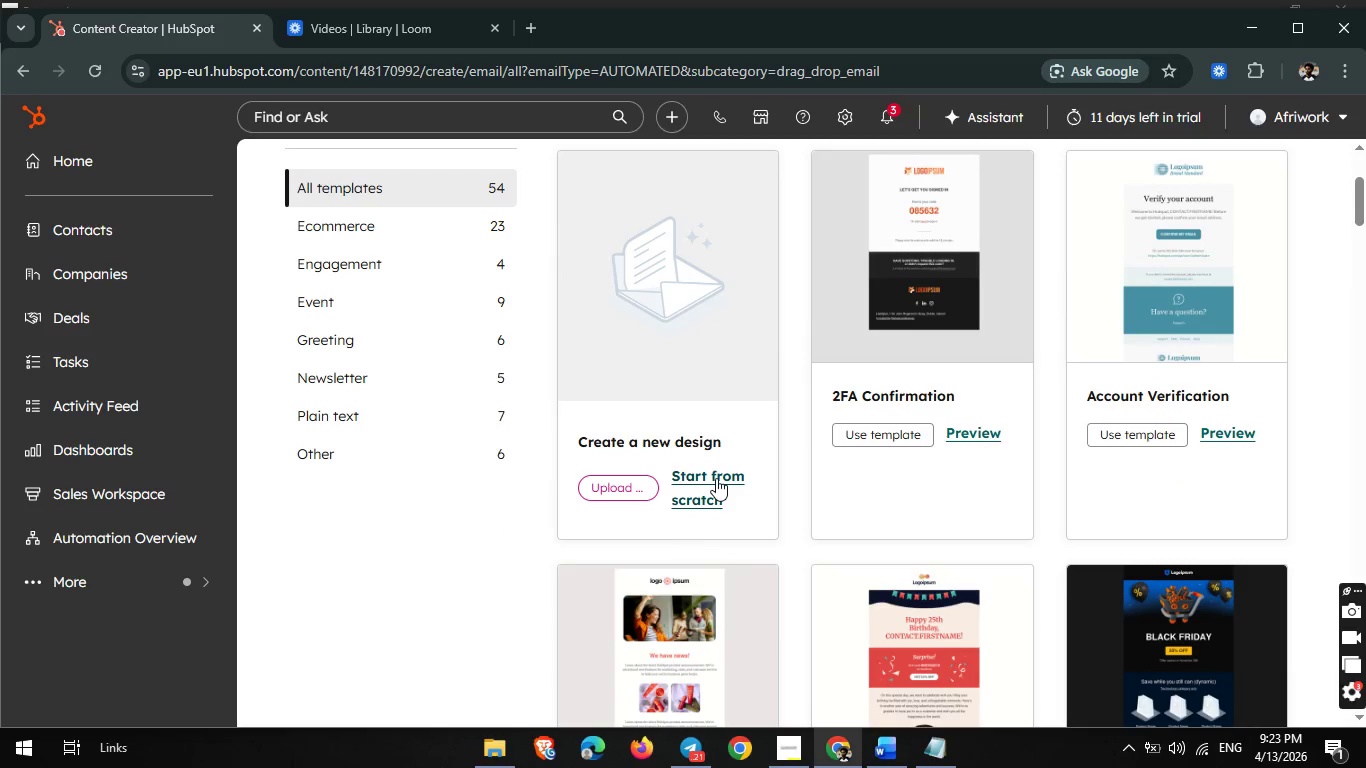 
left_click([716, 478])
 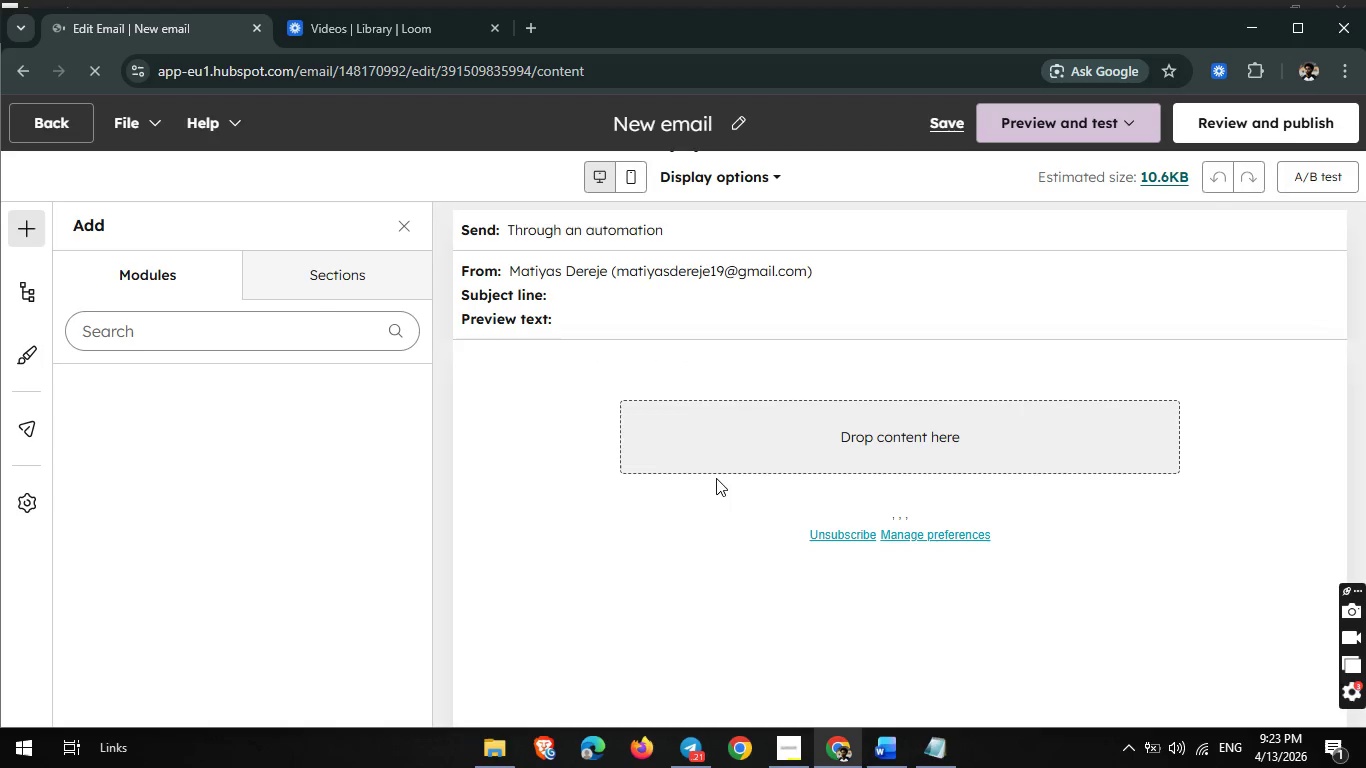 
wait(10.8)
 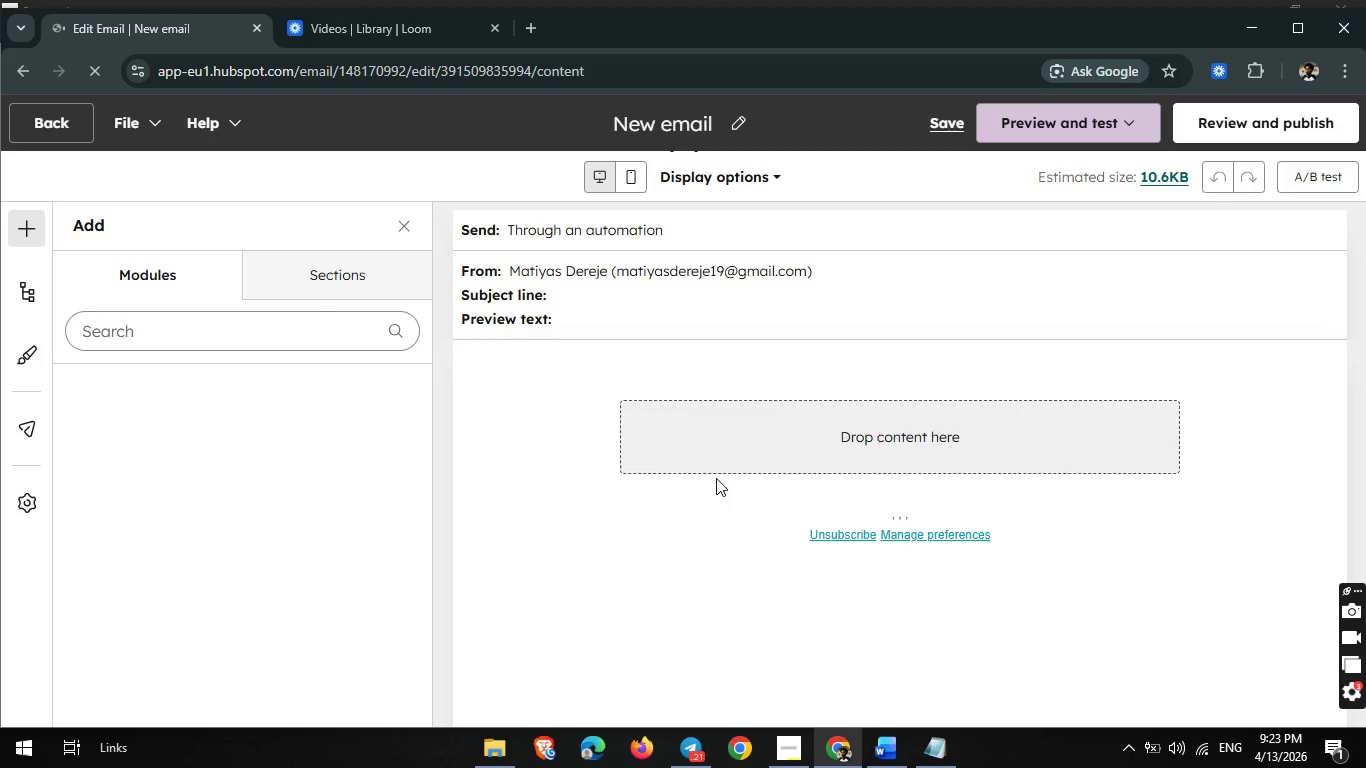 
left_click([659, 331])
 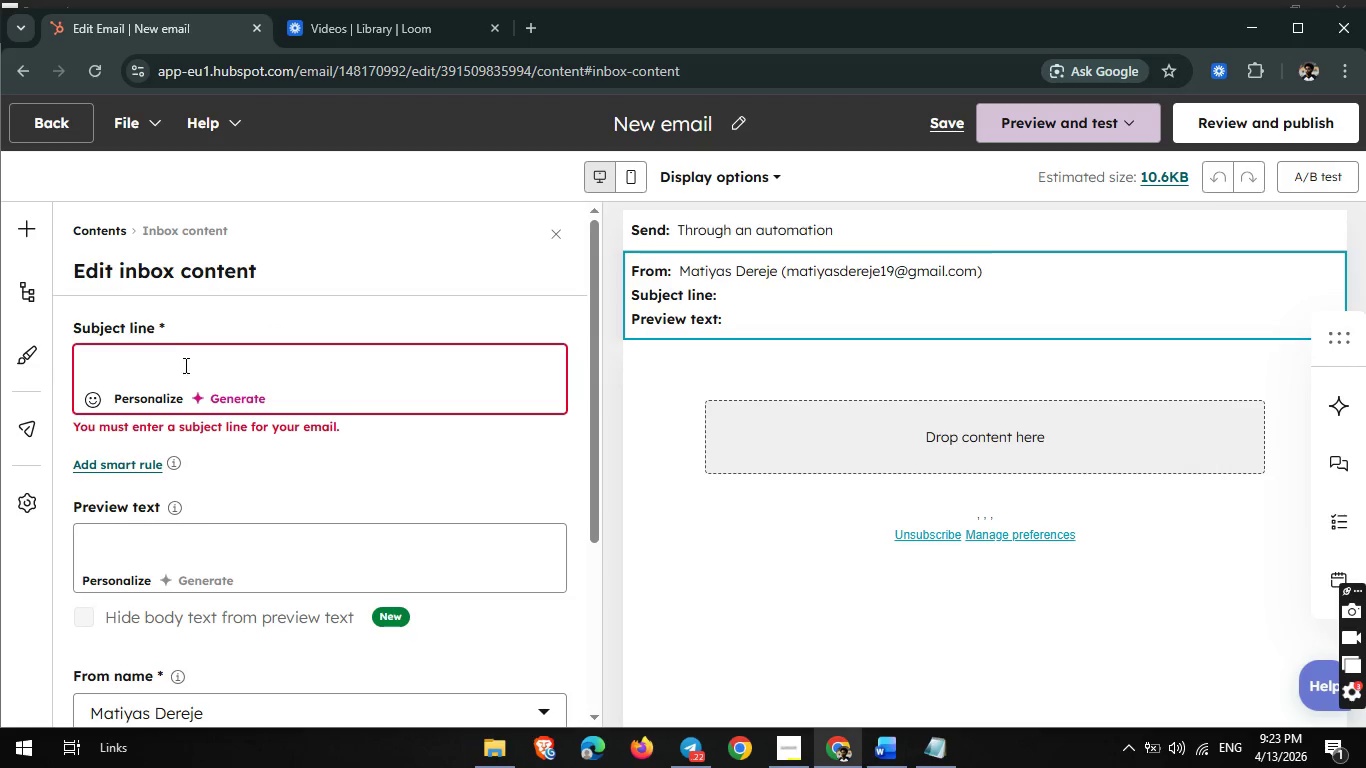 
left_click([181, 368])
 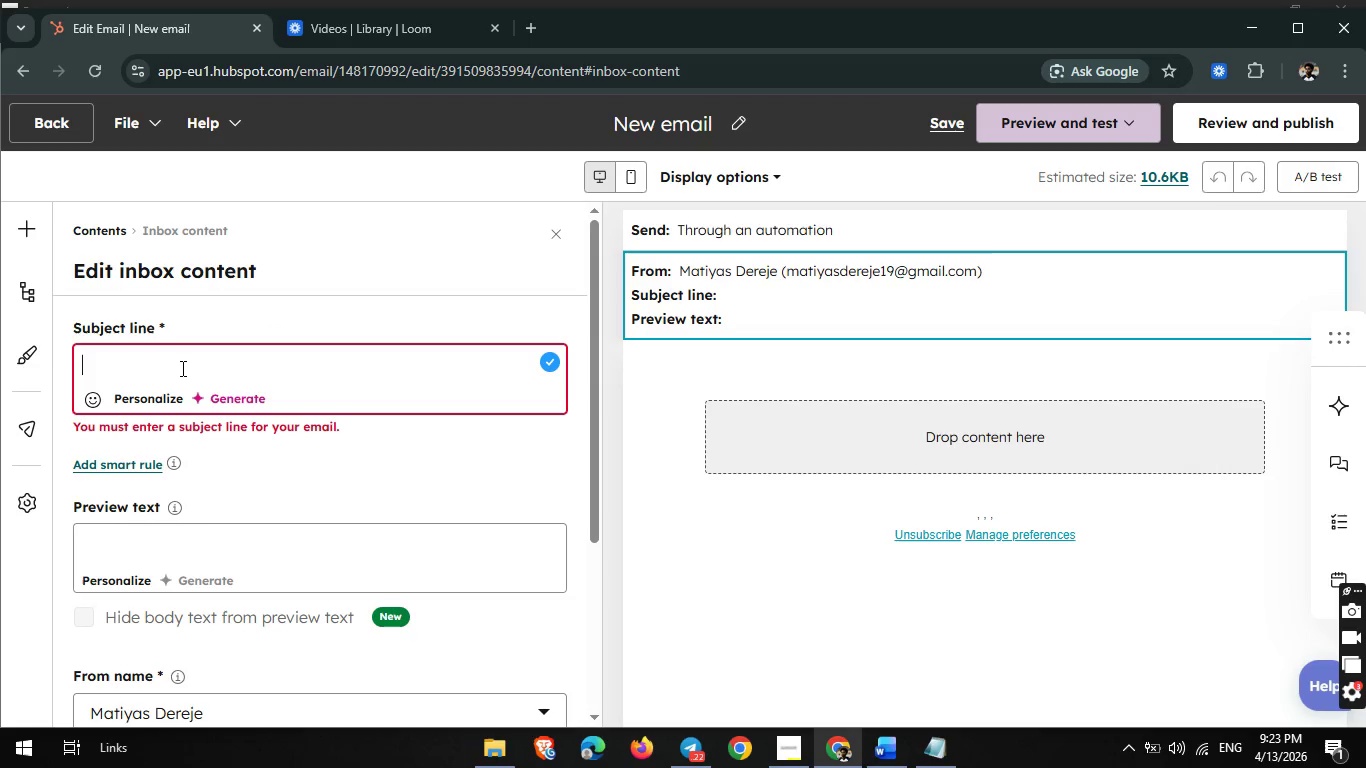 
type({{ contact. fi)
key(Backspace)
key(Backspace)
key(Backspace)
type(firsname)
 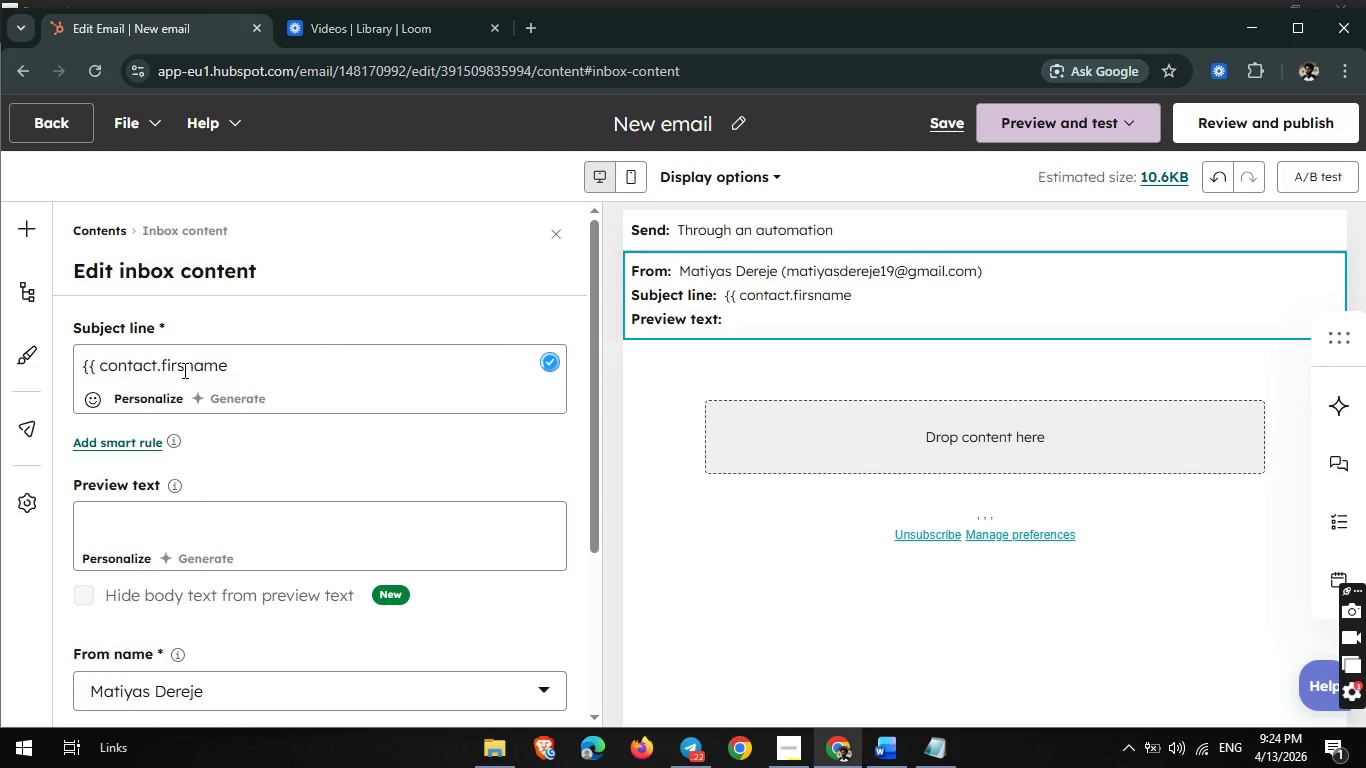 
left_click([181, 369])
 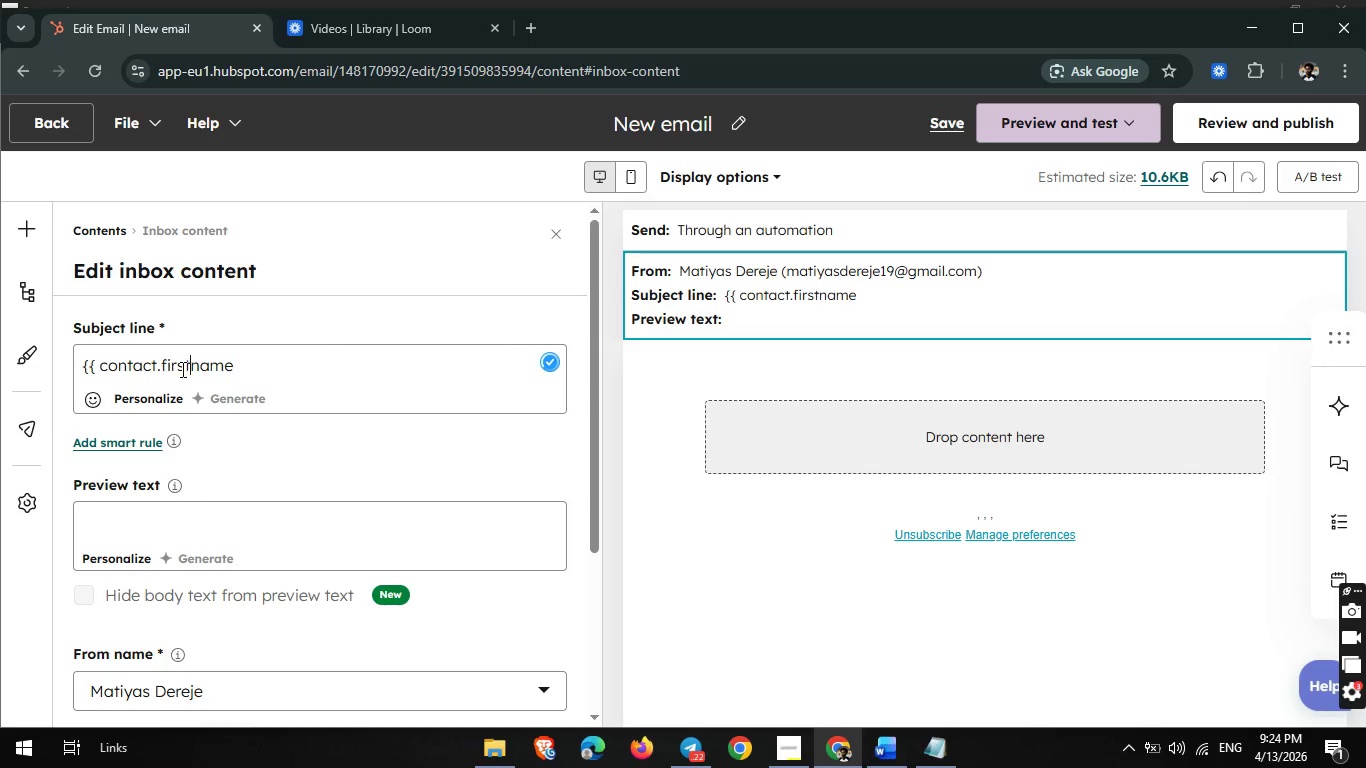 
key(T)
 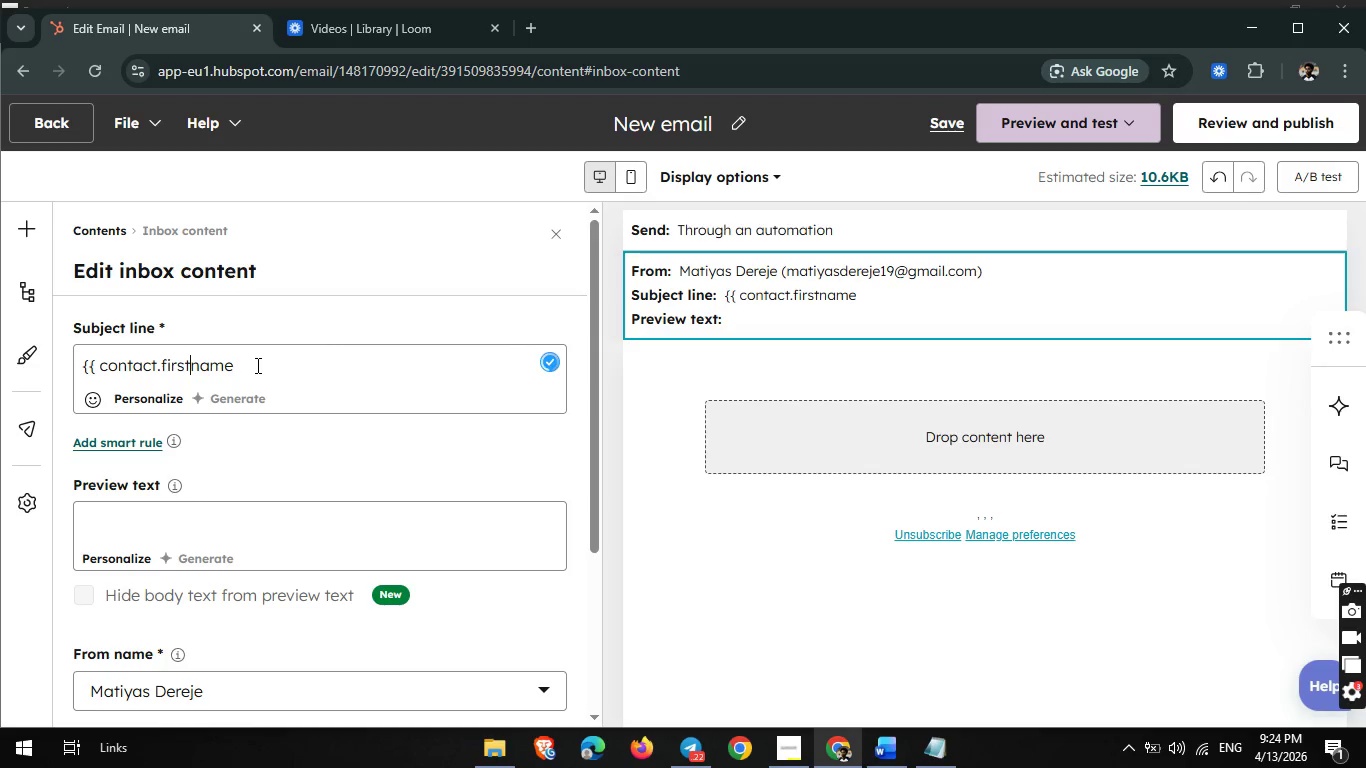 
left_click([256, 365])
 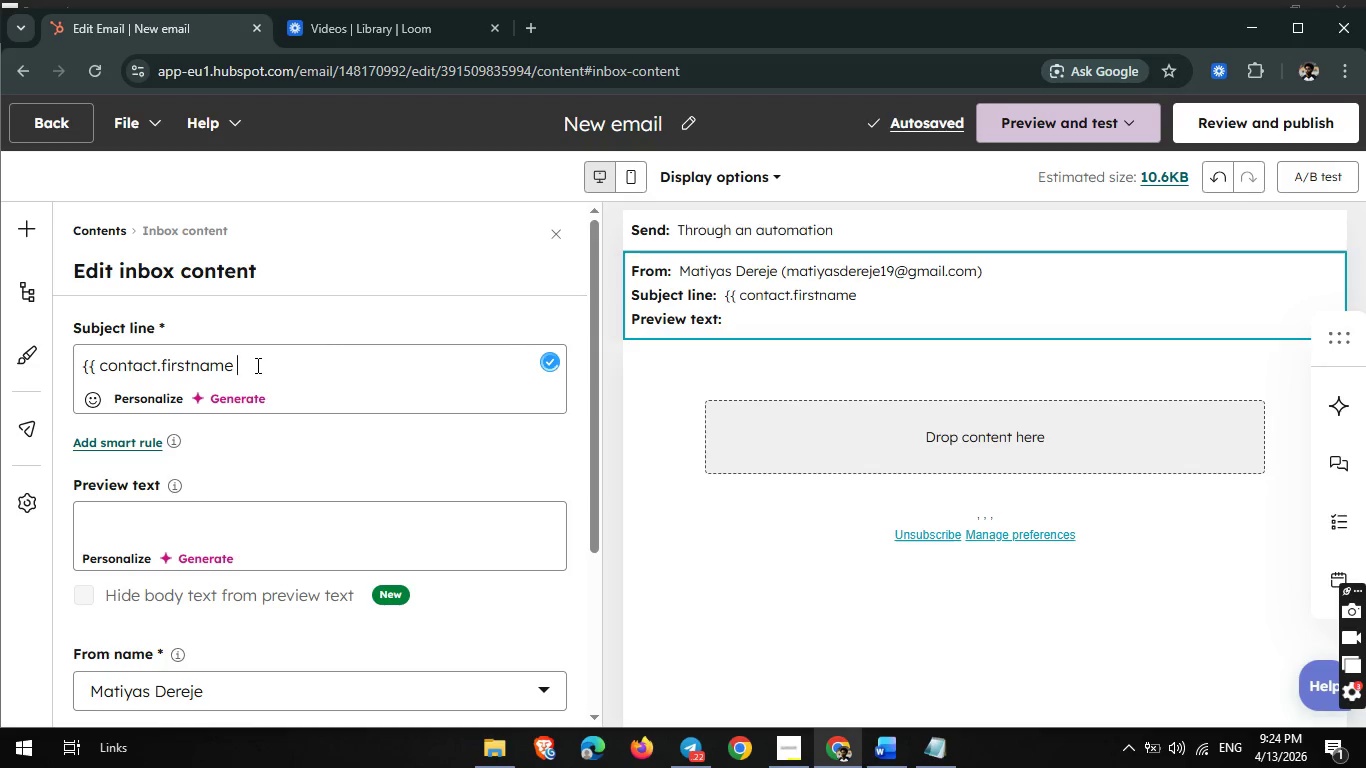 
key(Space)
 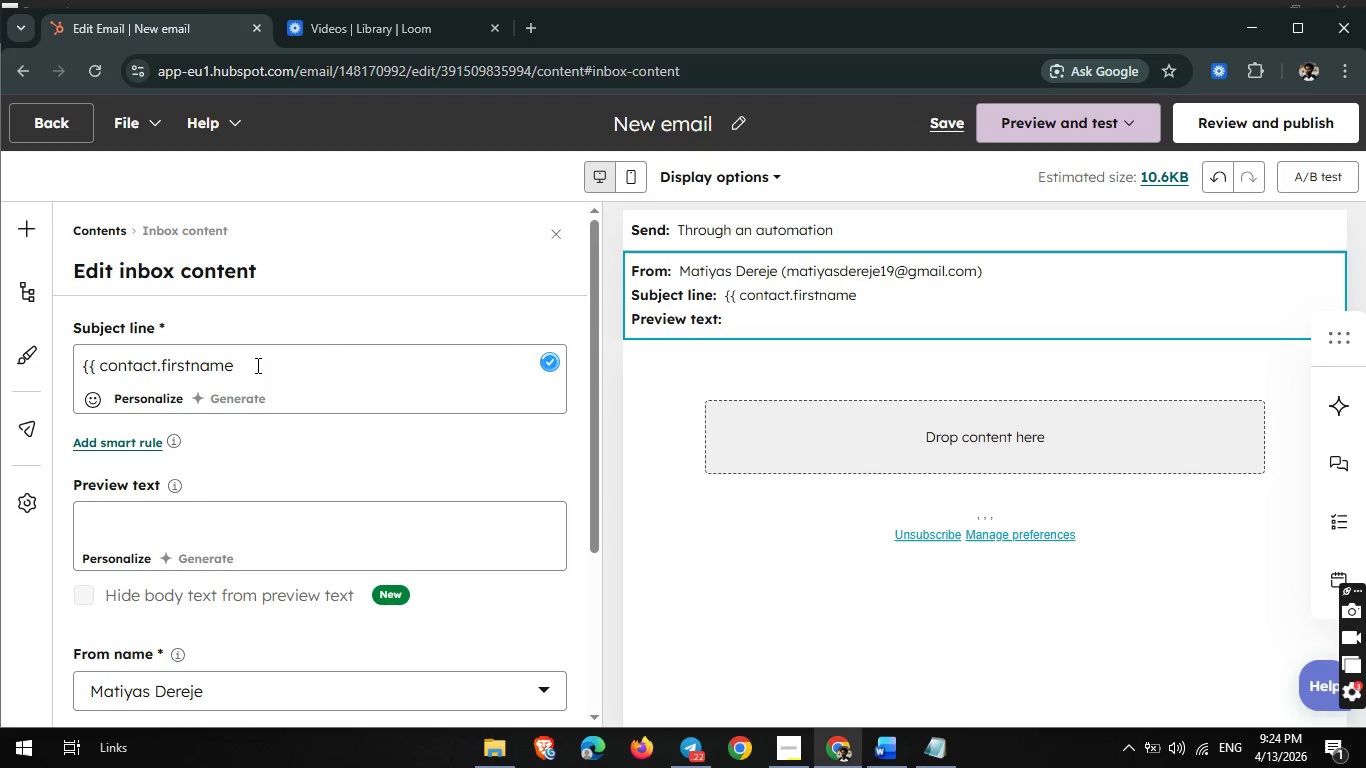 
key(Shift+BracketRight)
 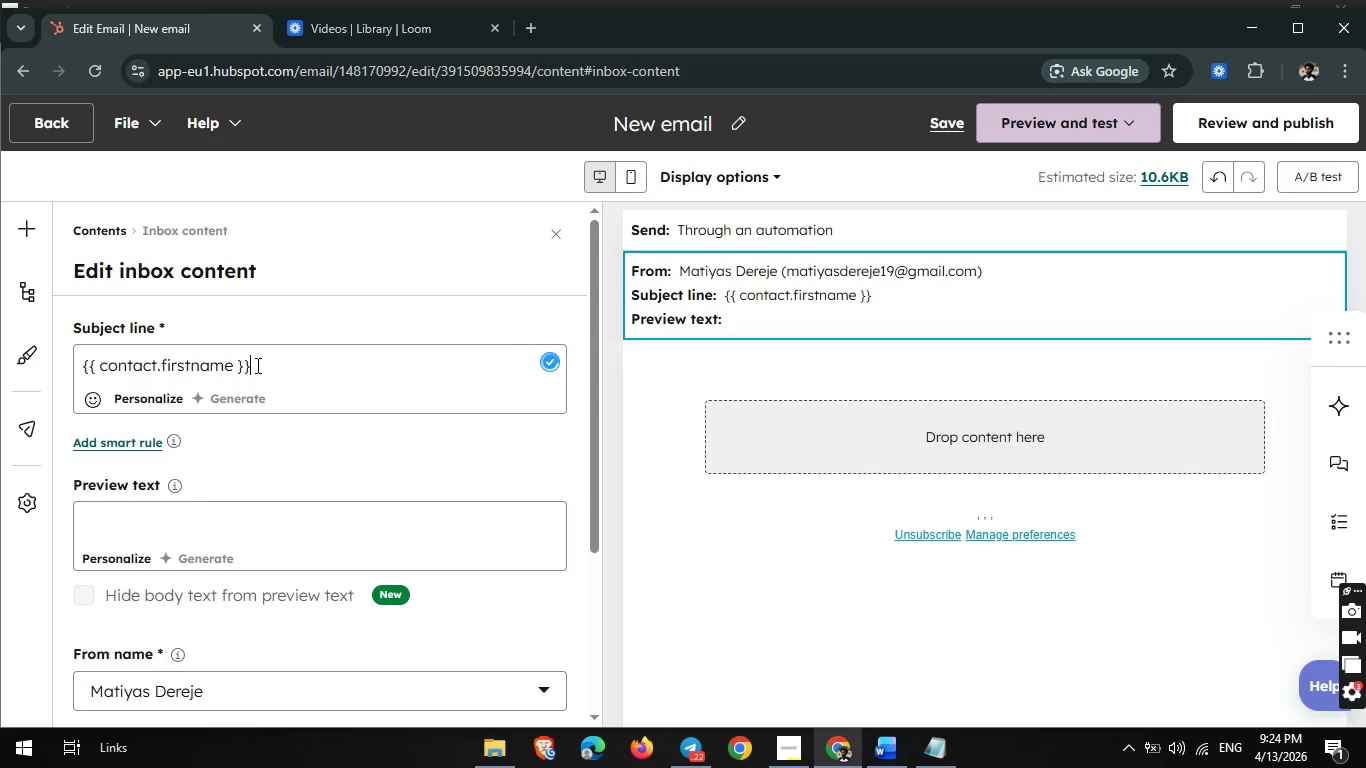 
key(Shift+BracketRight)
 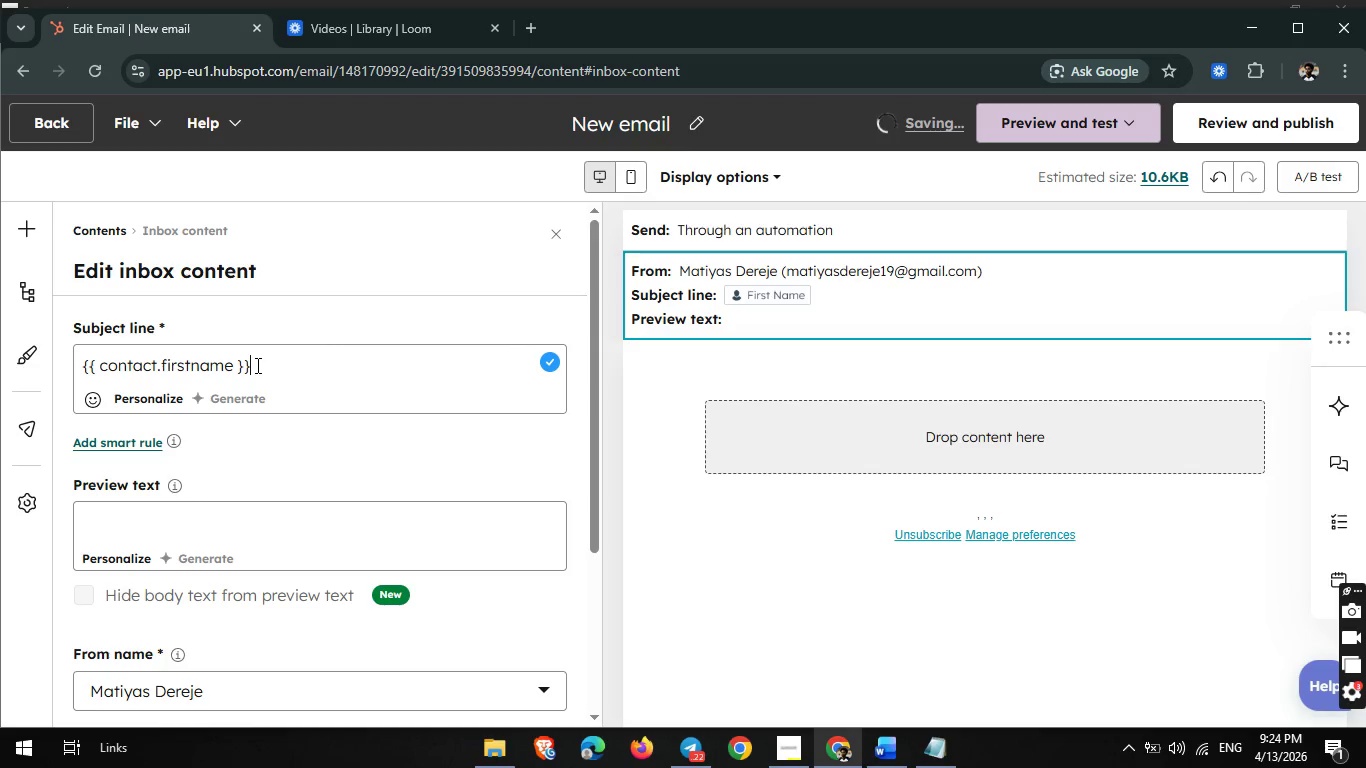 
type(,complimentary 15-min office coffee tasting at your desk.)
 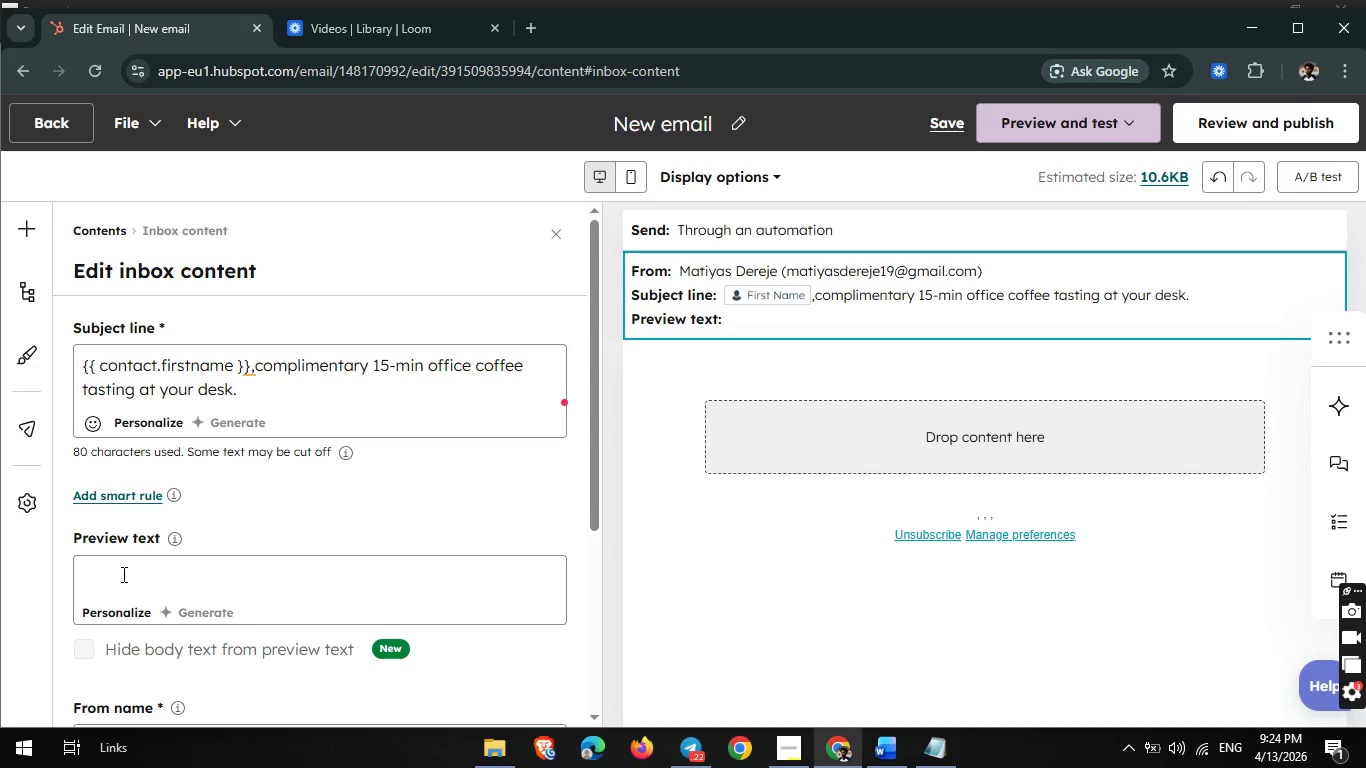 
left_click([120, 574])
 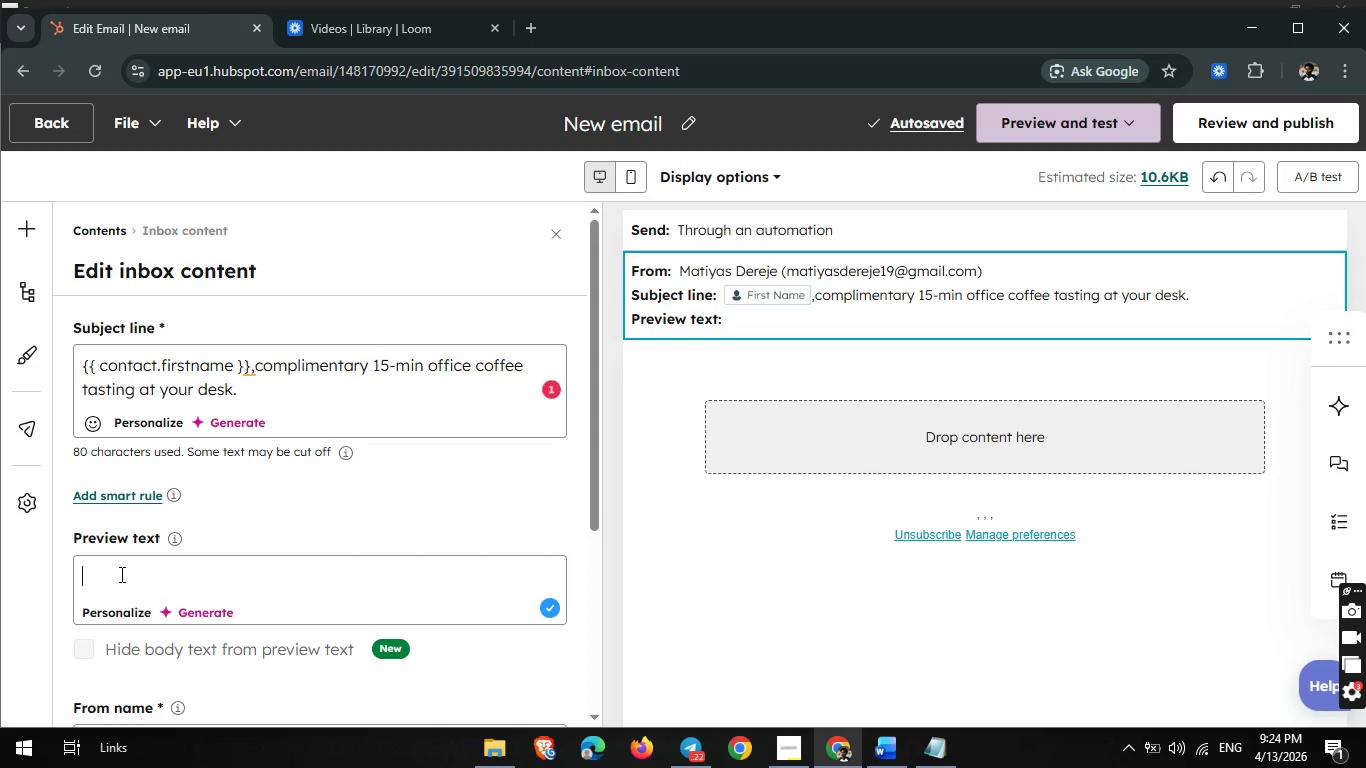 
hold_key(key=ShiftRight, duration=0.56)
 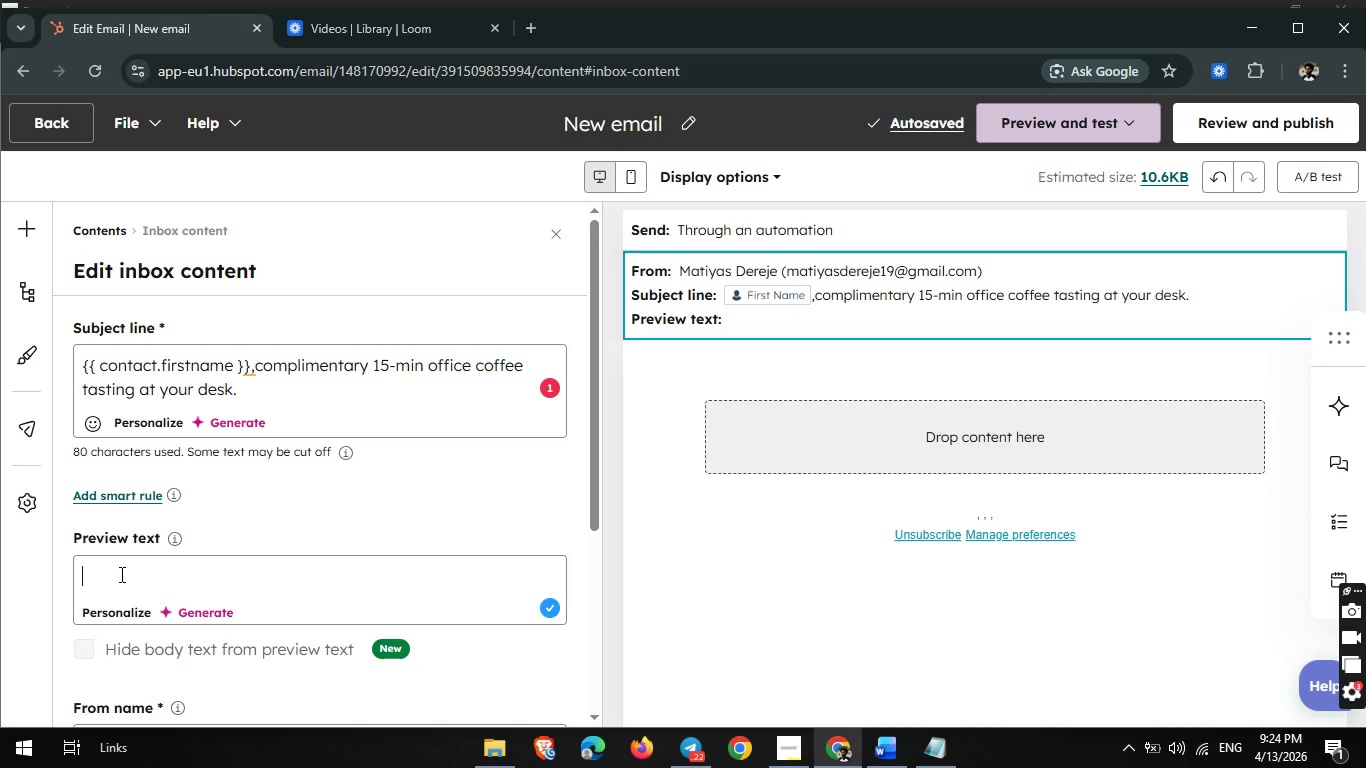 
type(Let us bring 4 espresso options to yor)
key(Backspace)
type(ou)
key(Backspace)
type(r office -zer)
 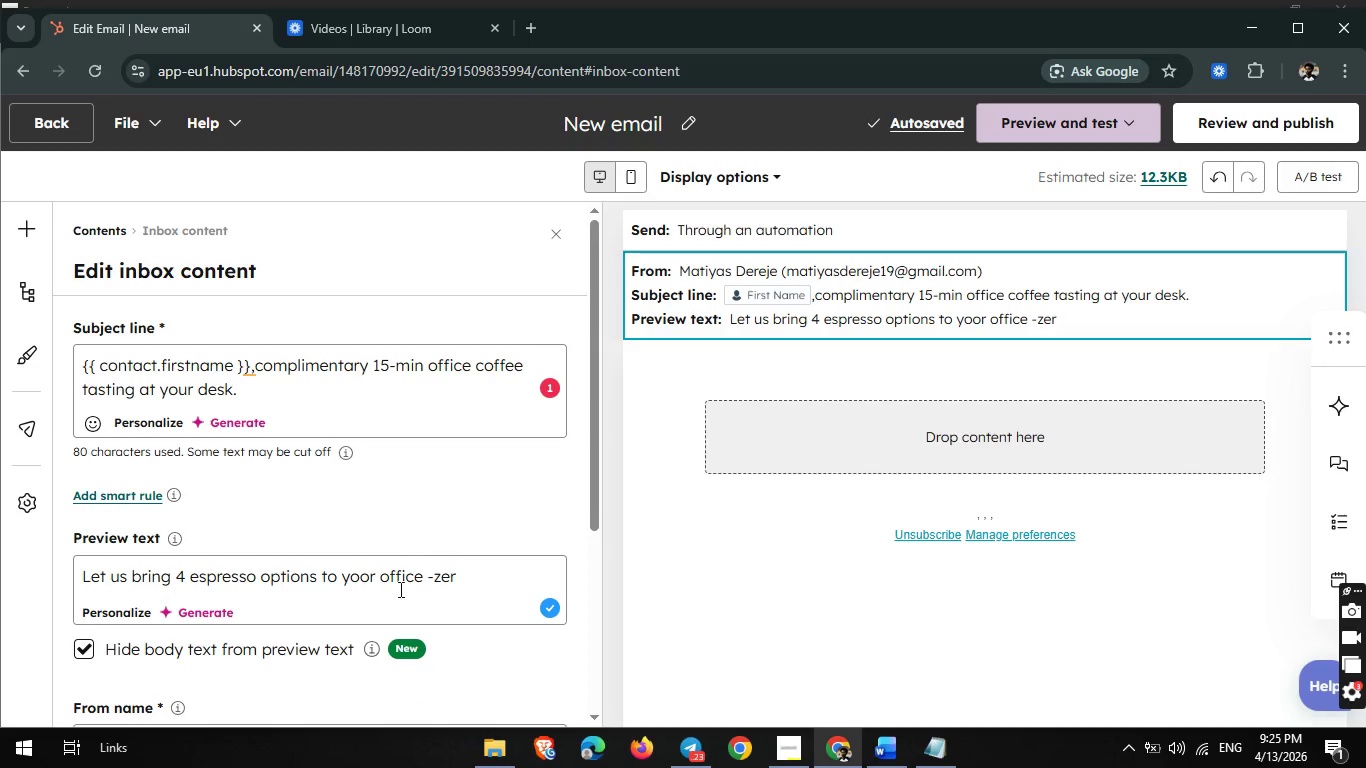 
wait(6.45)
 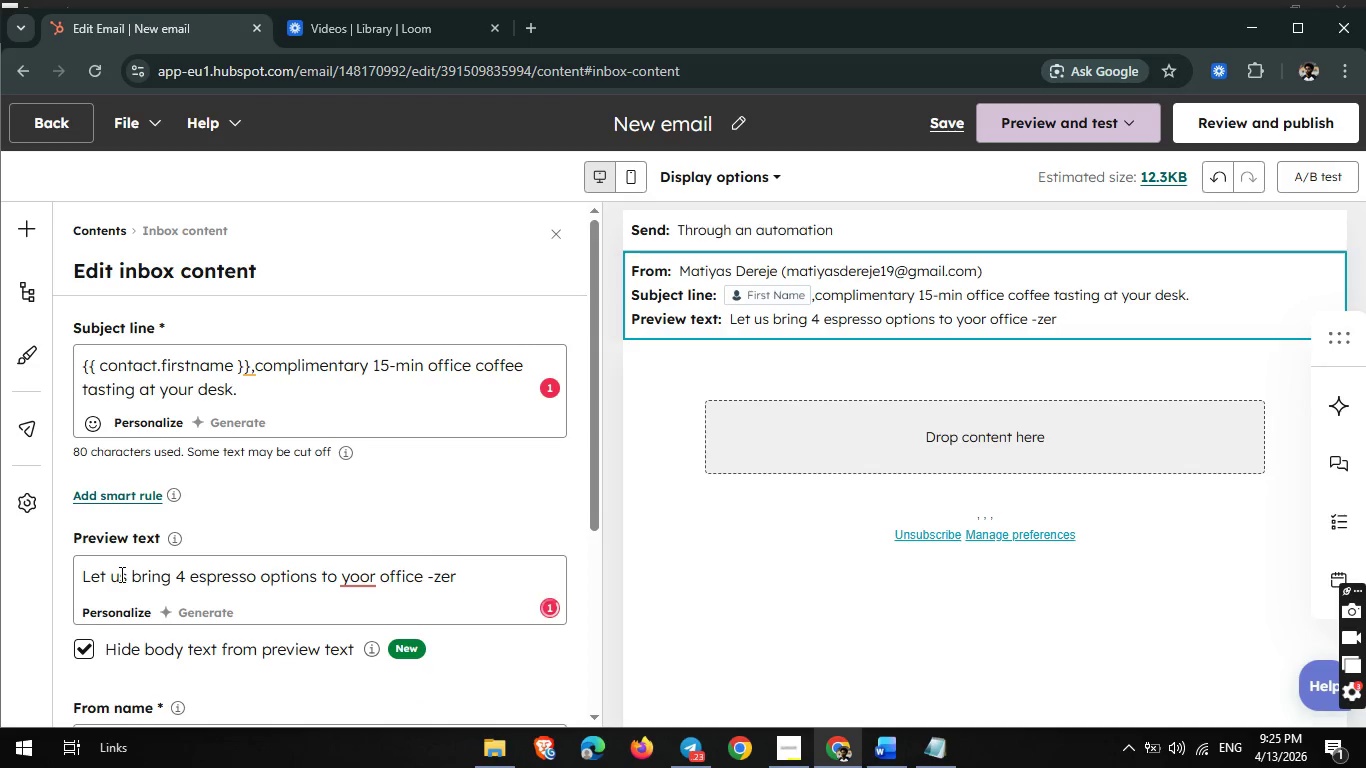 
left_click([370, 577])
 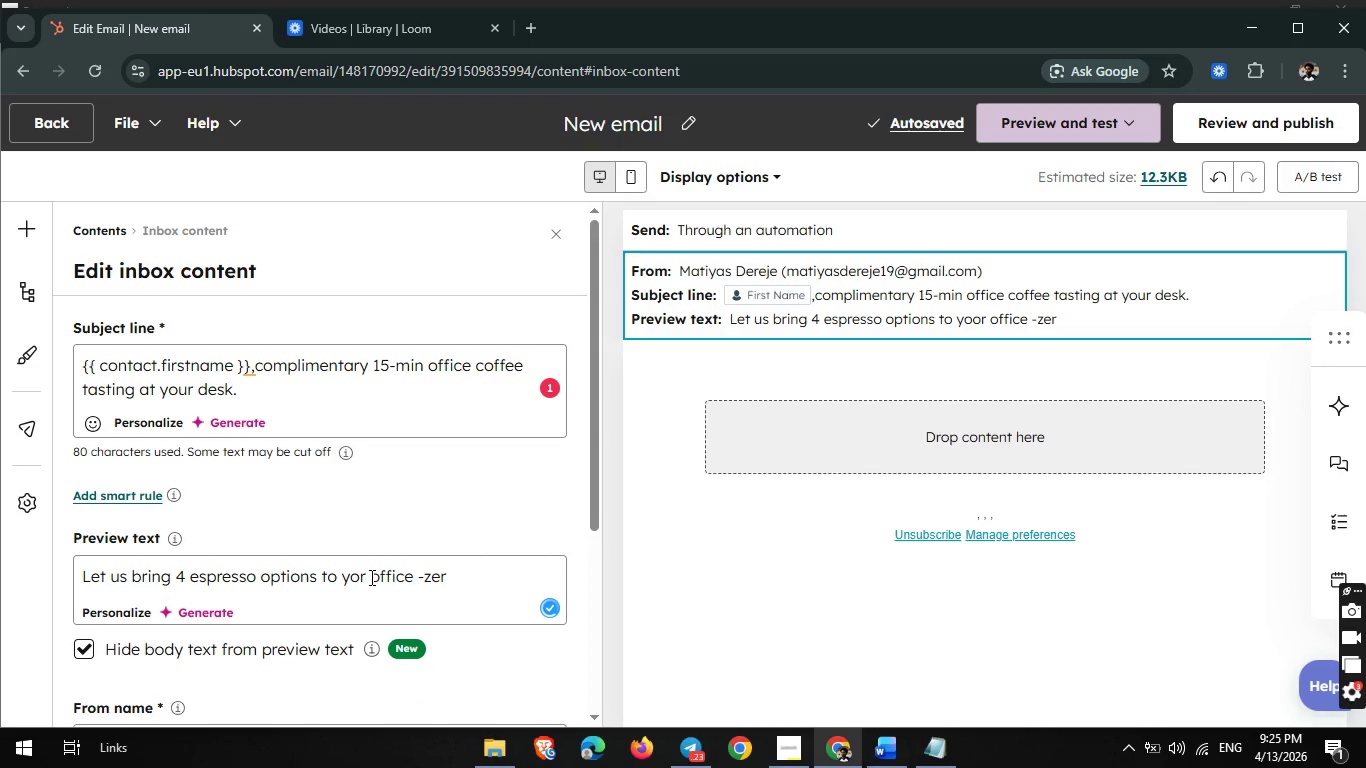 
key(Backspace)
 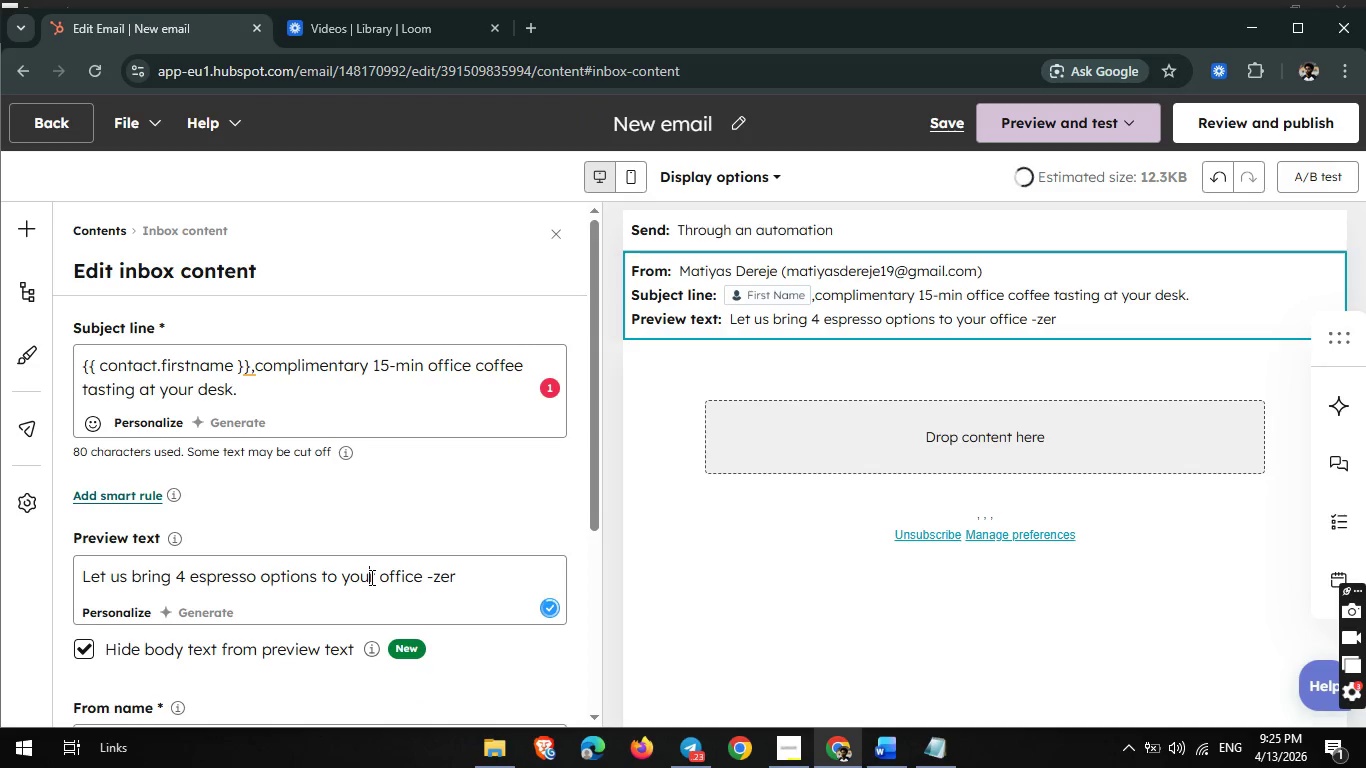 
key(U)
 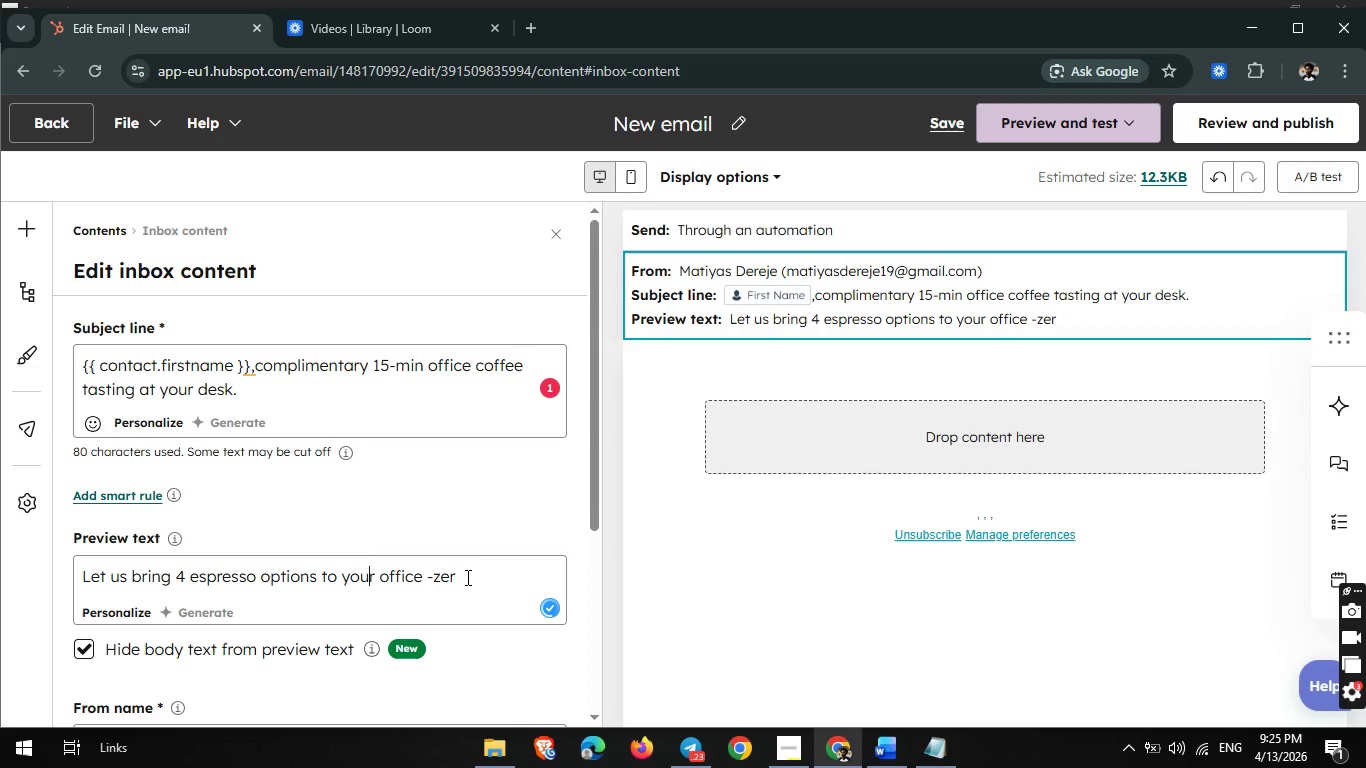 
left_click([466, 577])
 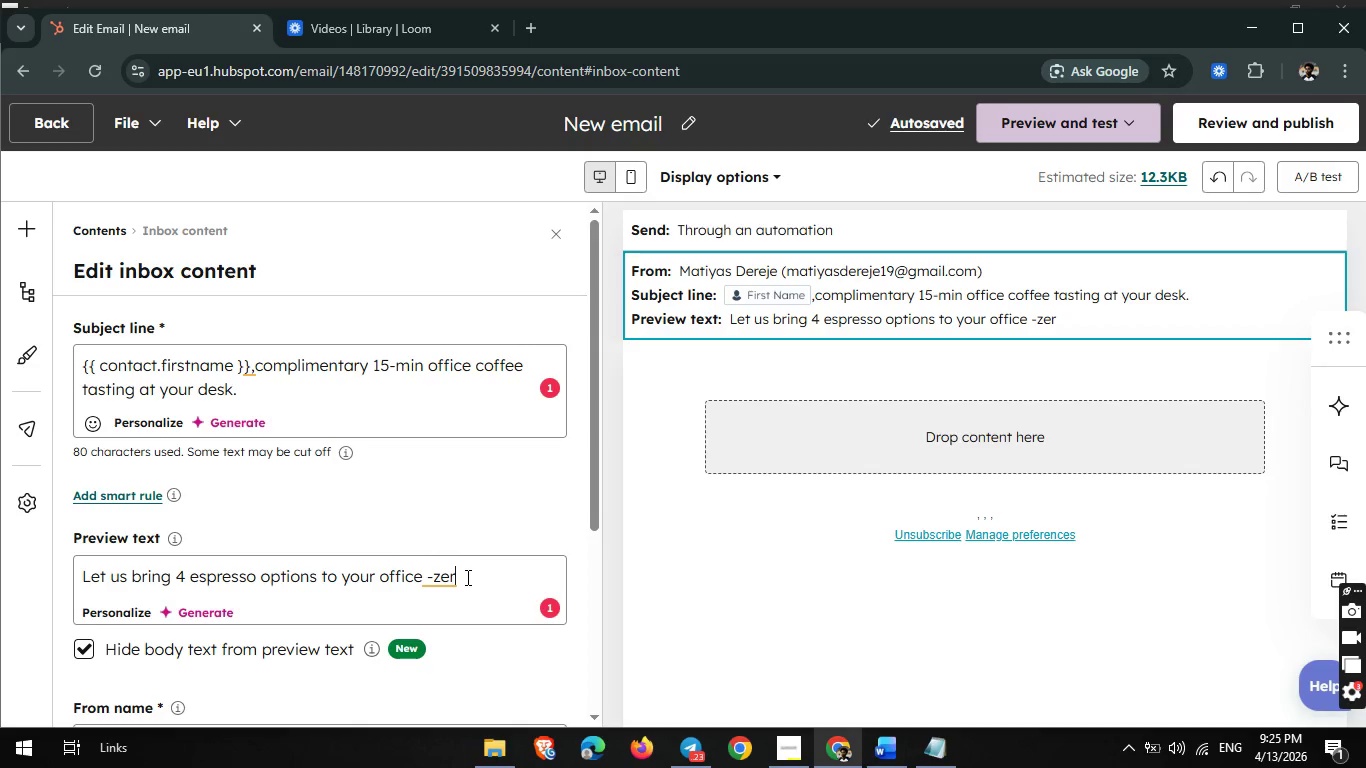 
type(o cost, zero pressure.)
 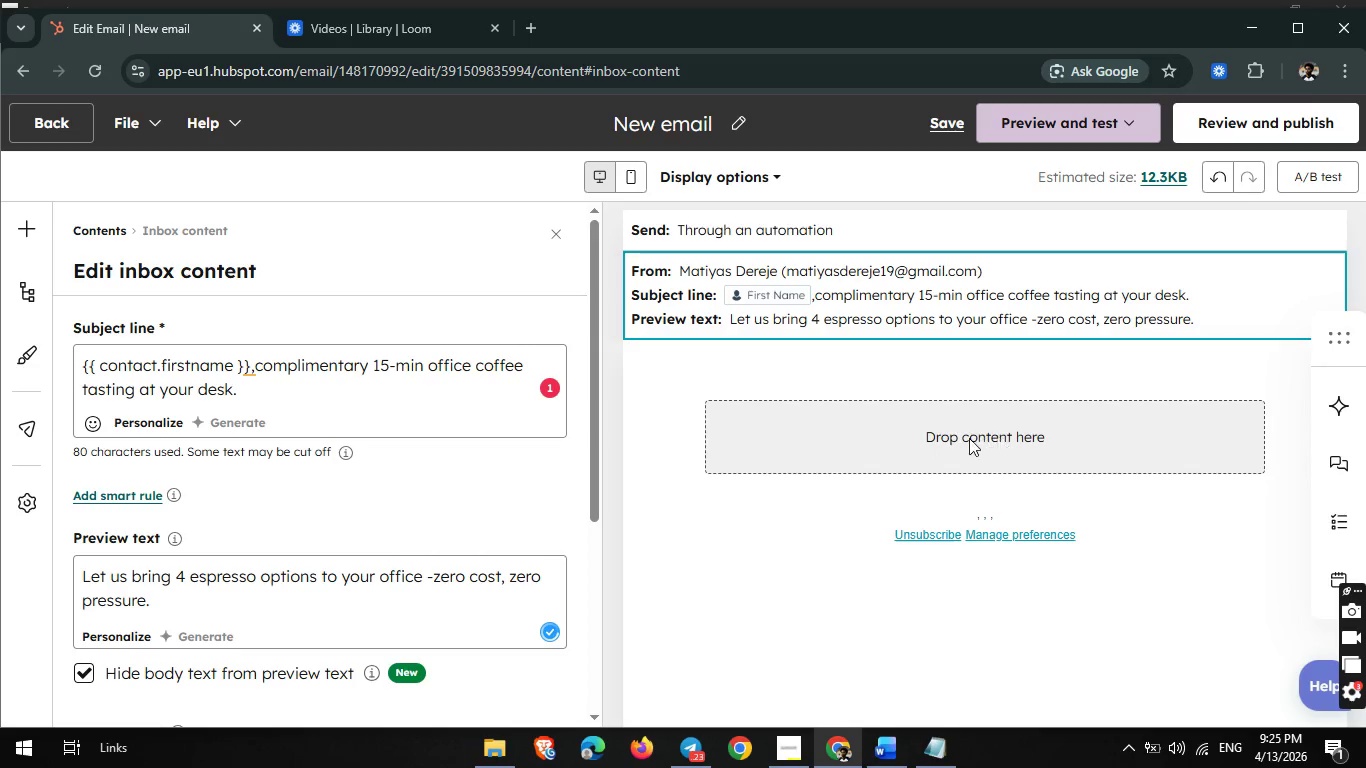 
left_click([968, 438])
 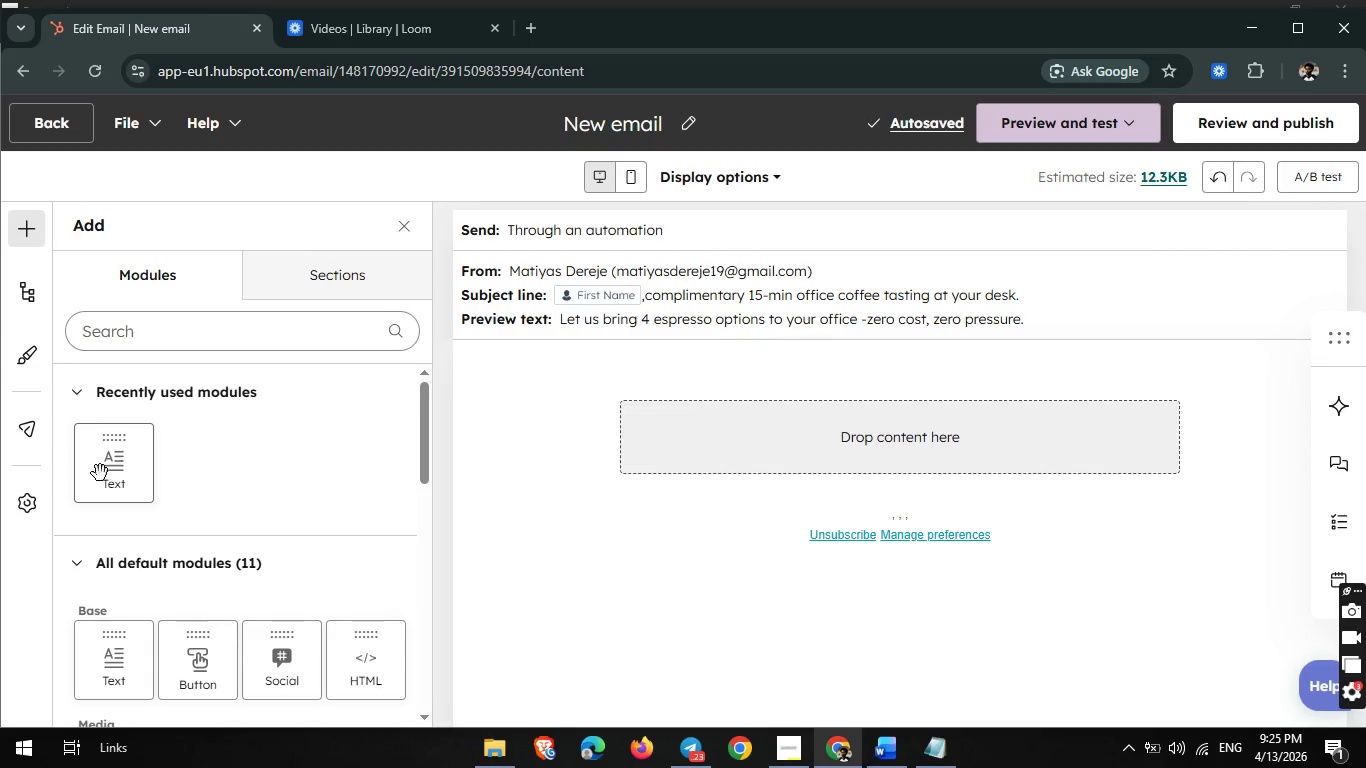 
left_click_drag(start_coordinate=[102, 467], to_coordinate=[746, 418])
 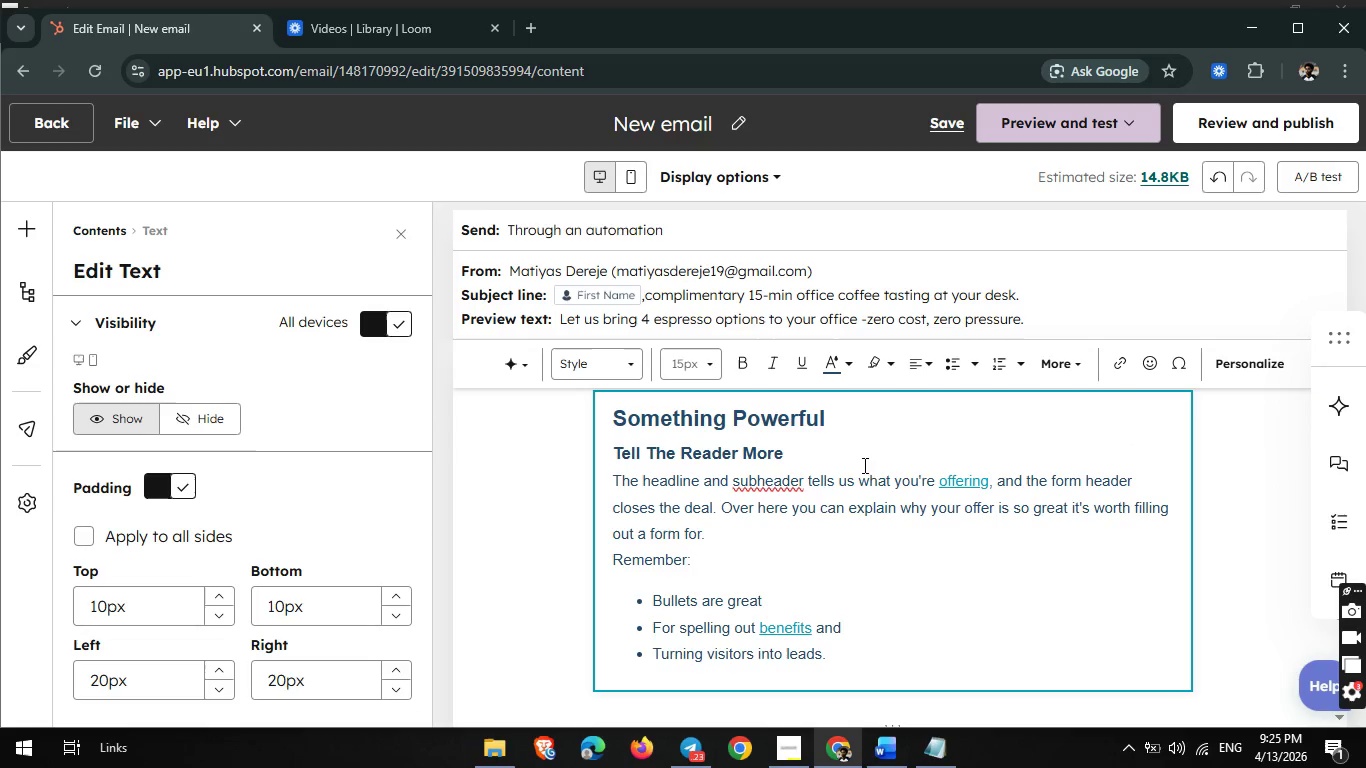 
left_click([806, 503])
 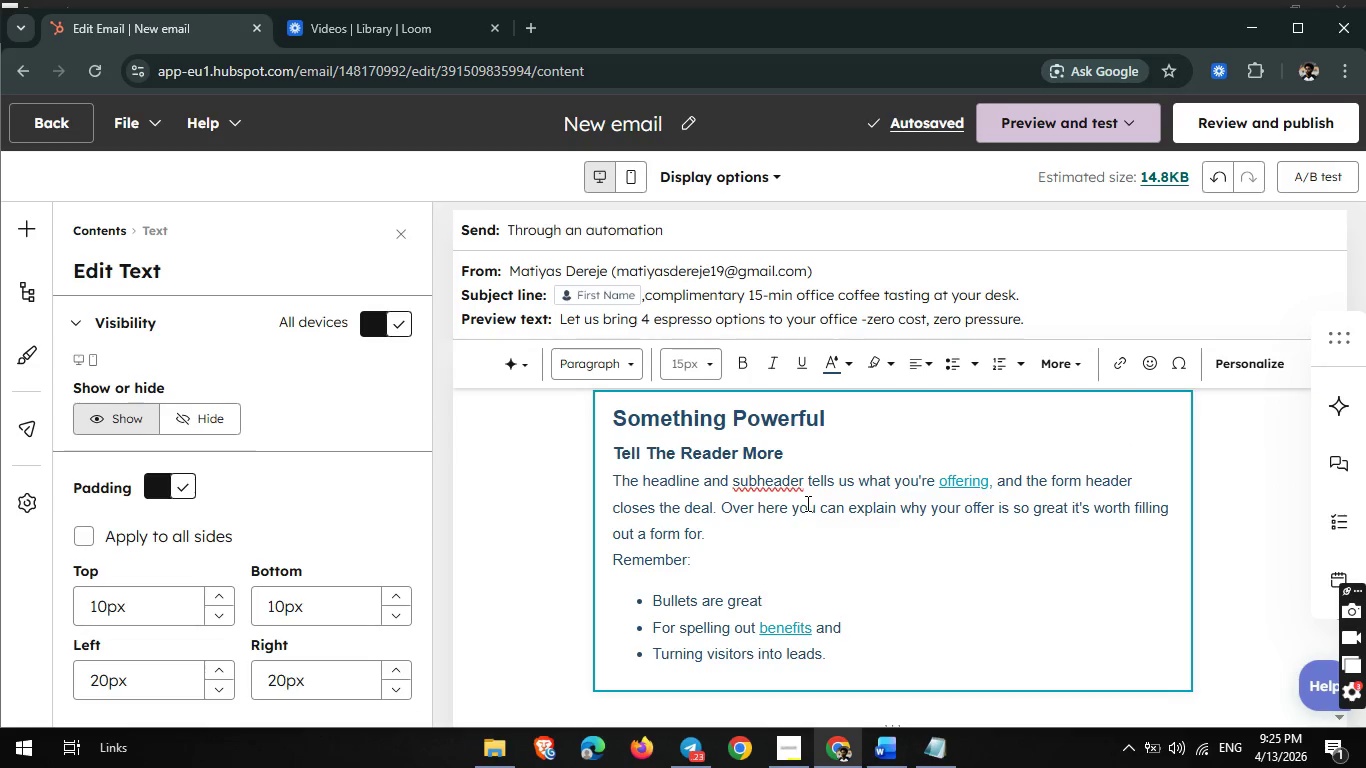 
key(Control+A)
 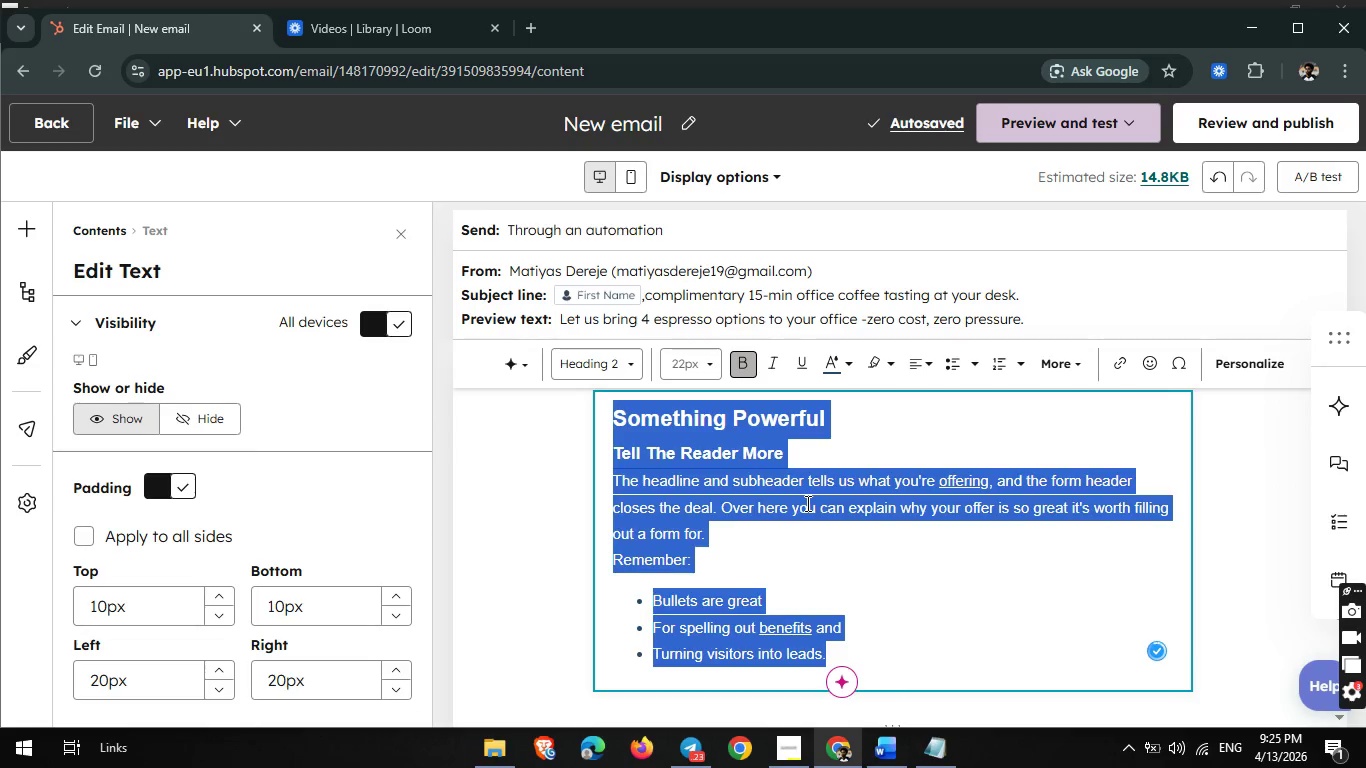 
key(Backspace)
 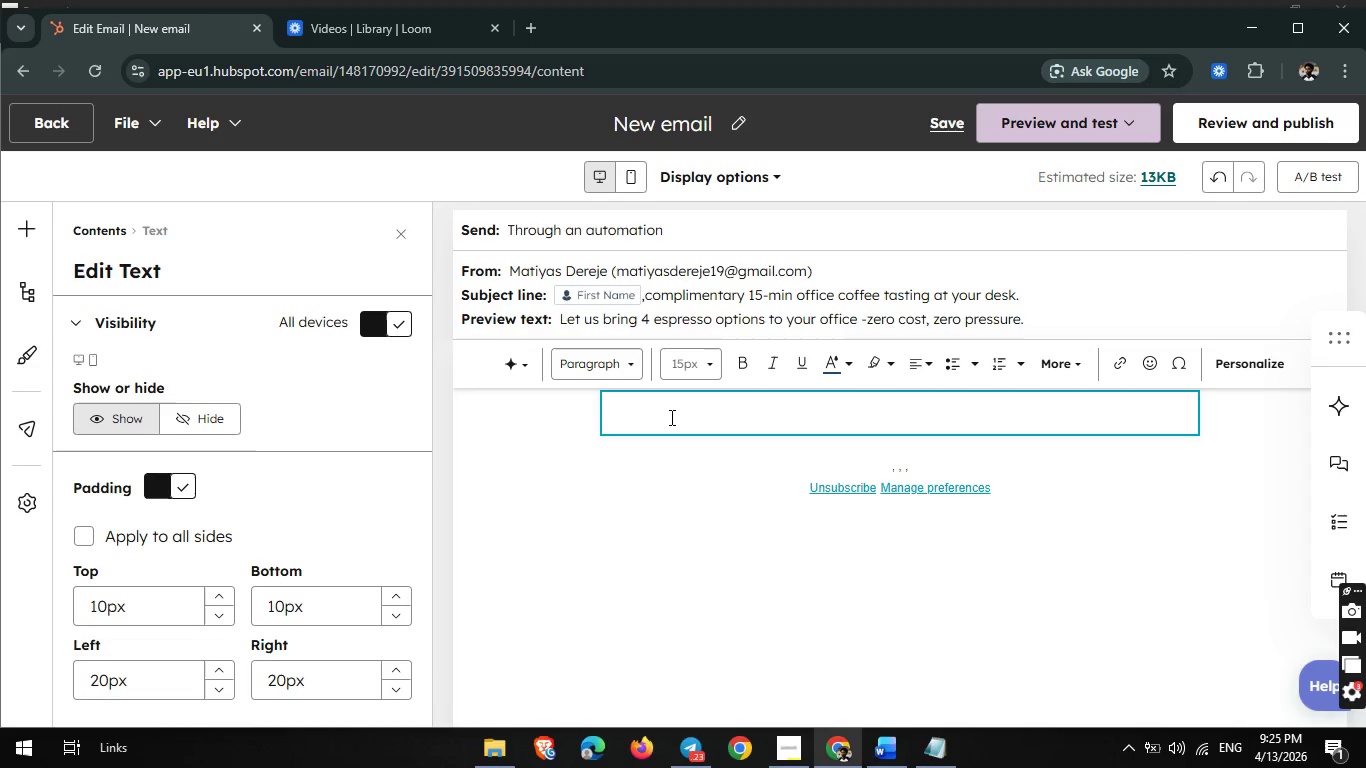 
type(Hi )
 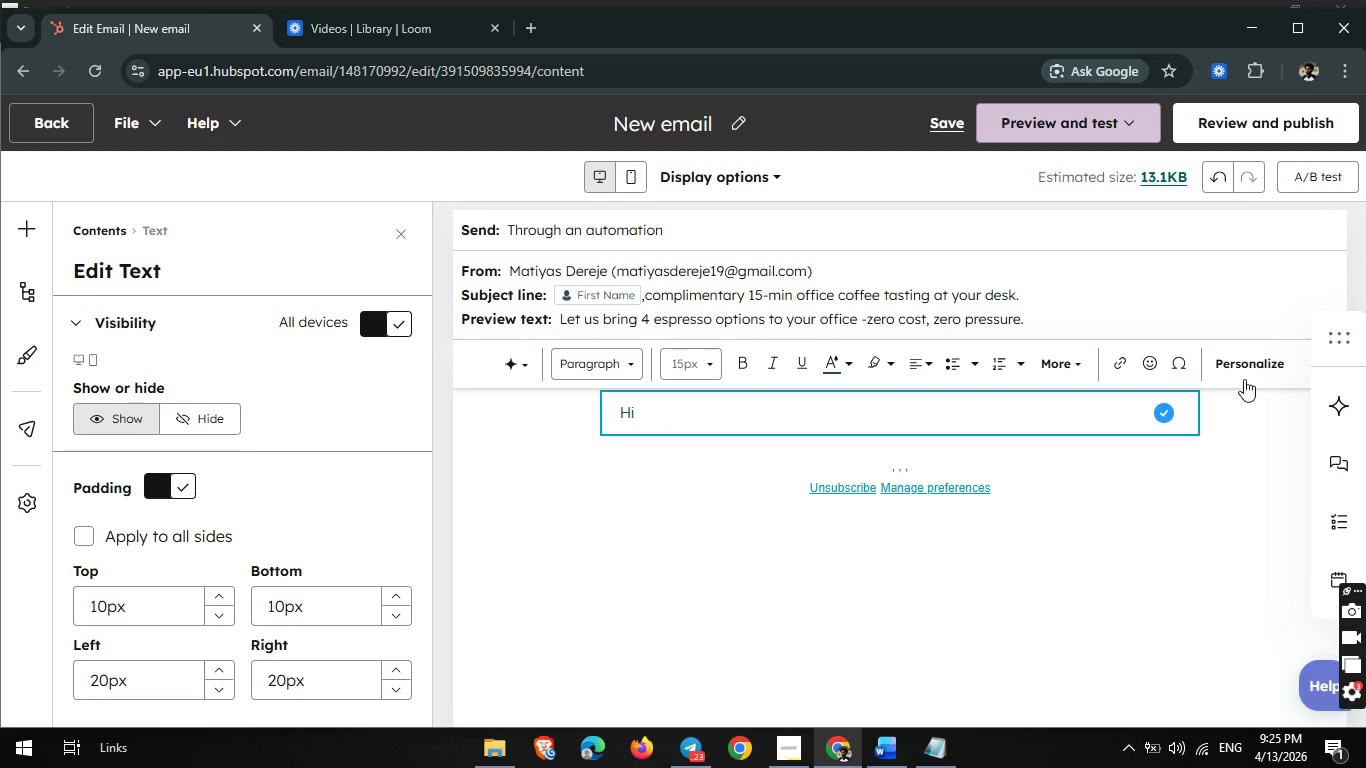 
left_click([1246, 378])
 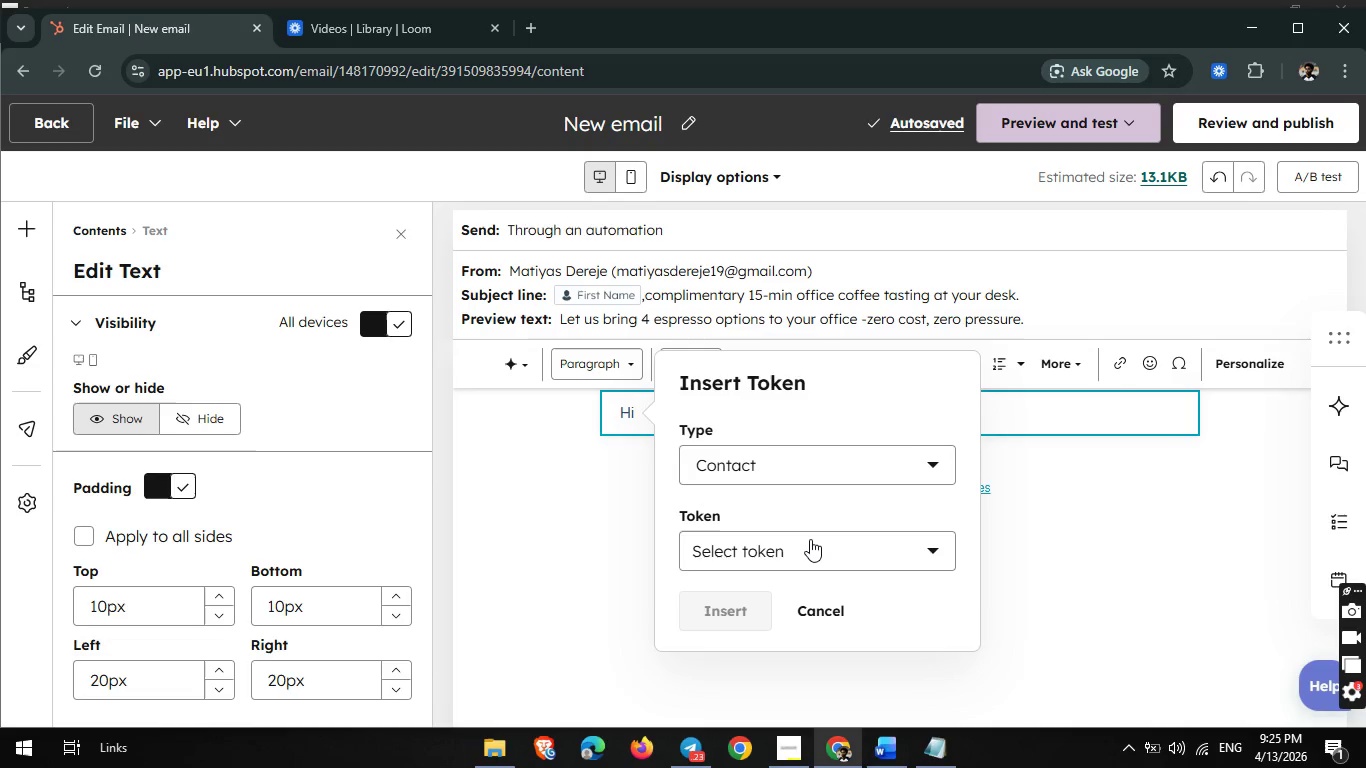 
left_click([810, 539])
 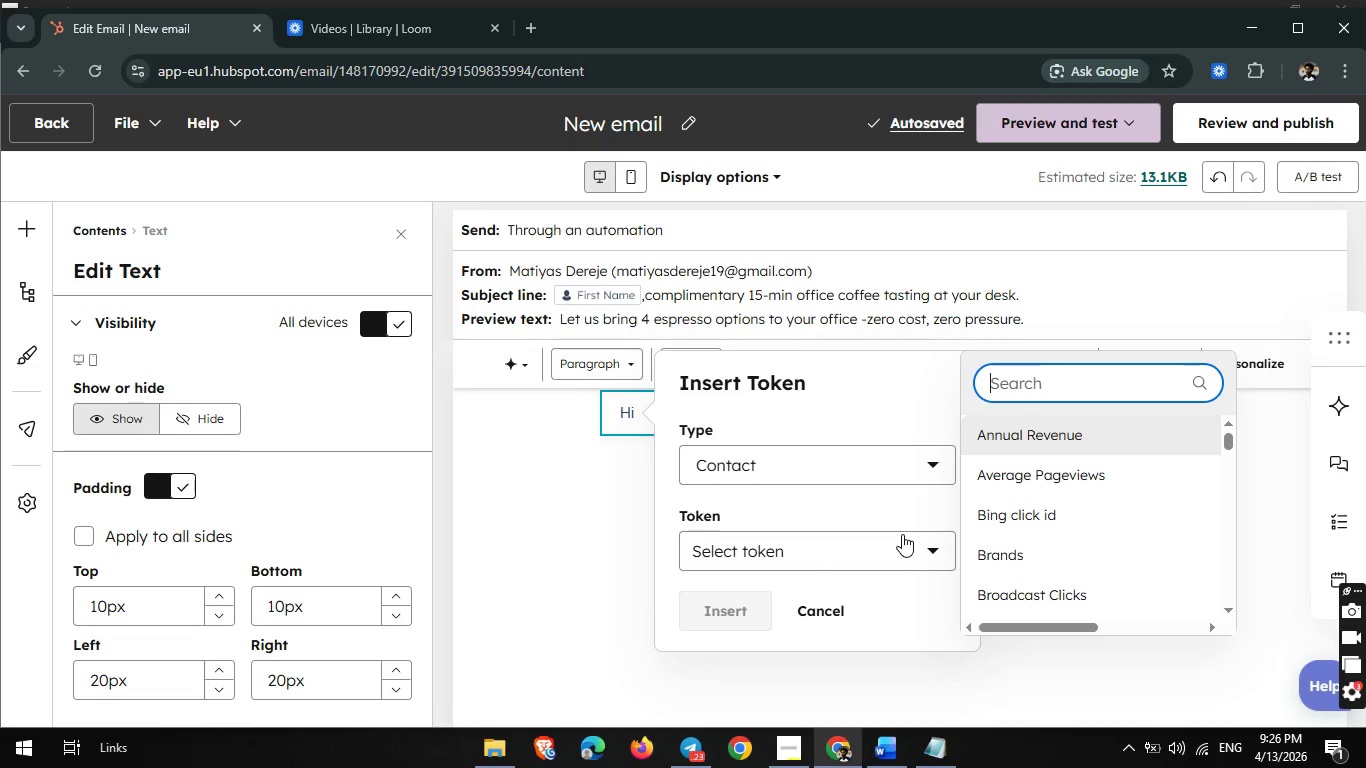 
type(fir)
 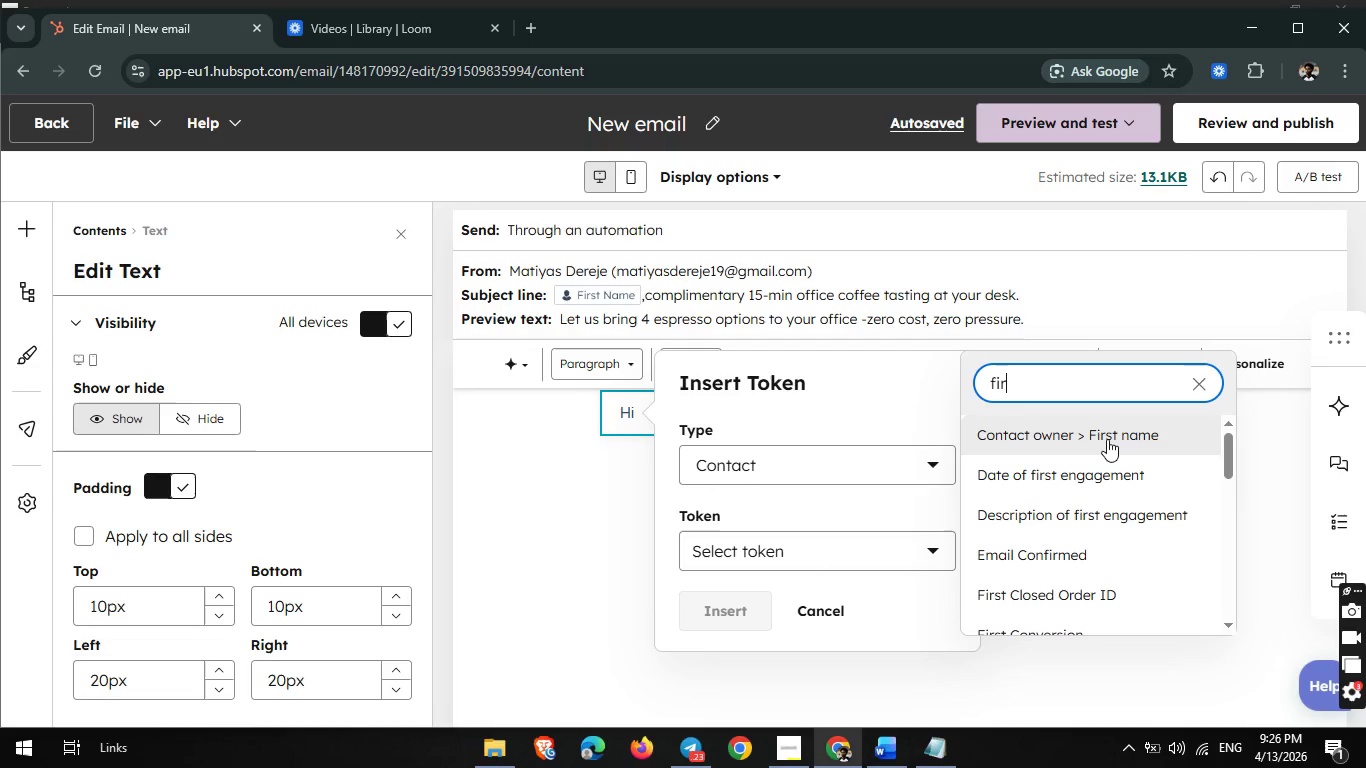 
left_click([1107, 439])
 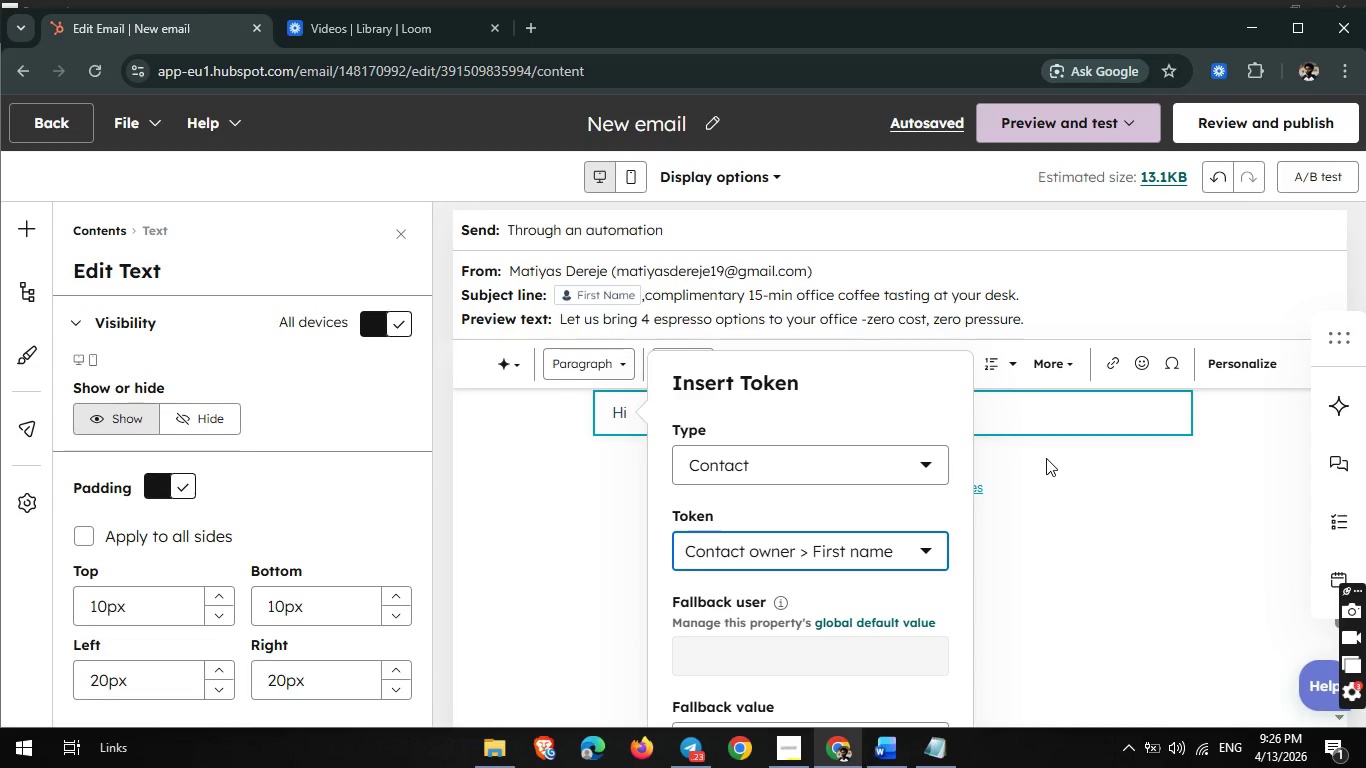 
left_click_drag(start_coordinate=[1046, 458], to_coordinate=[732, 659])
 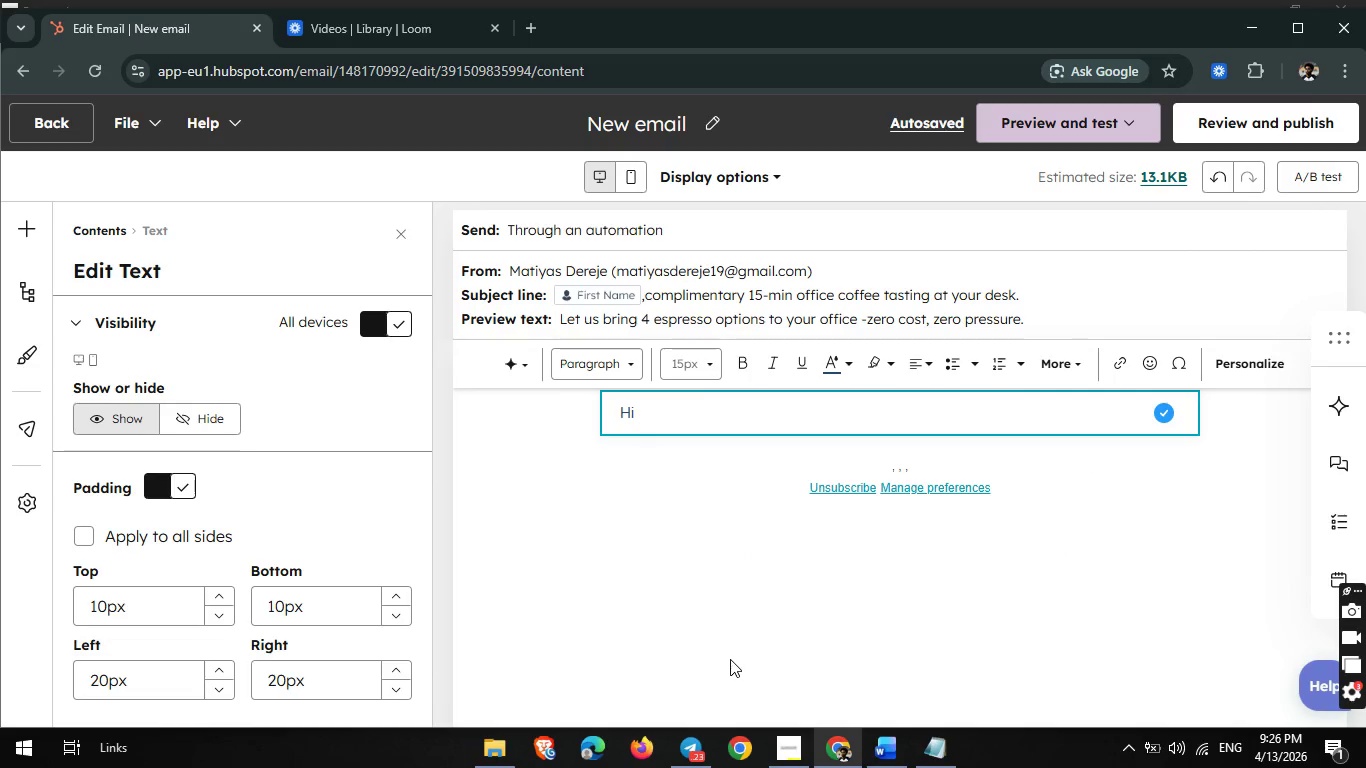 
scroll: coordinate [806, 575], scroll_direction: down, amount: 1.0
 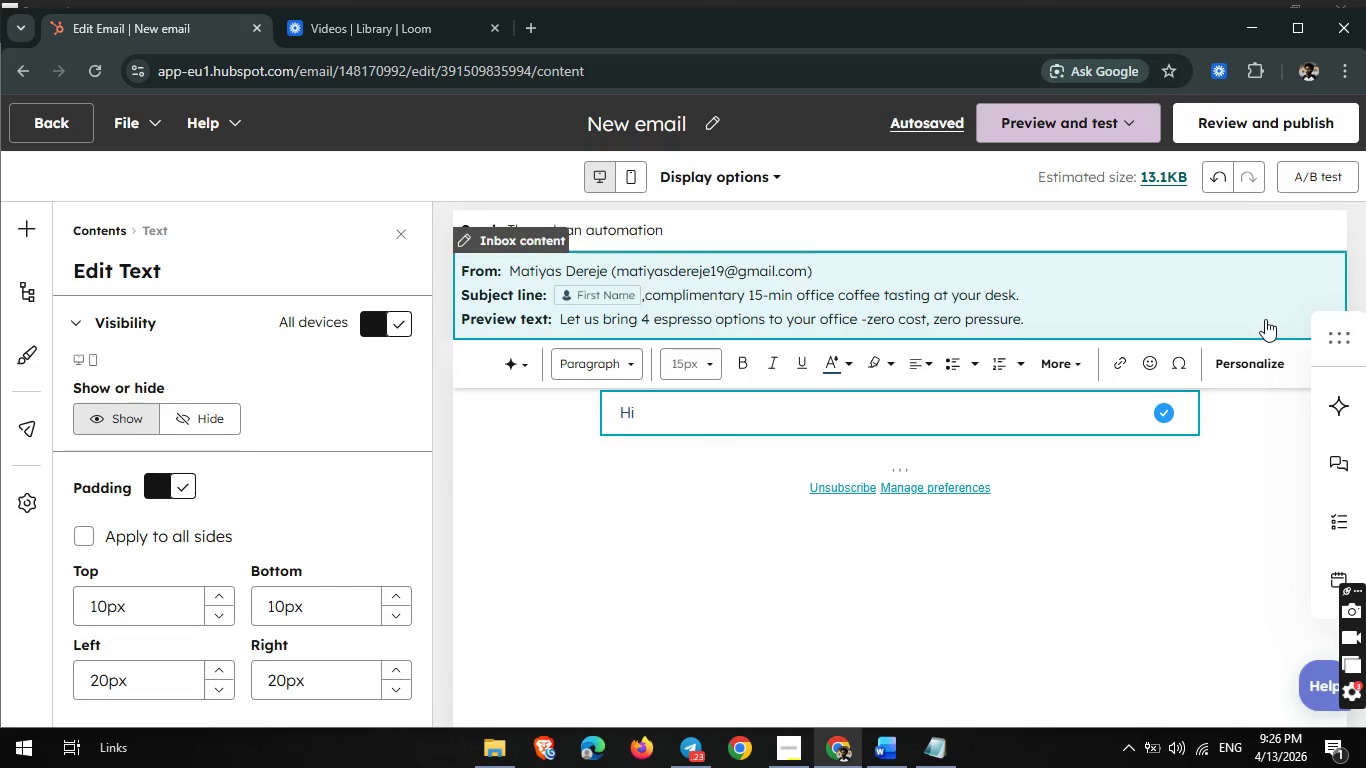 
left_click([1244, 353])
 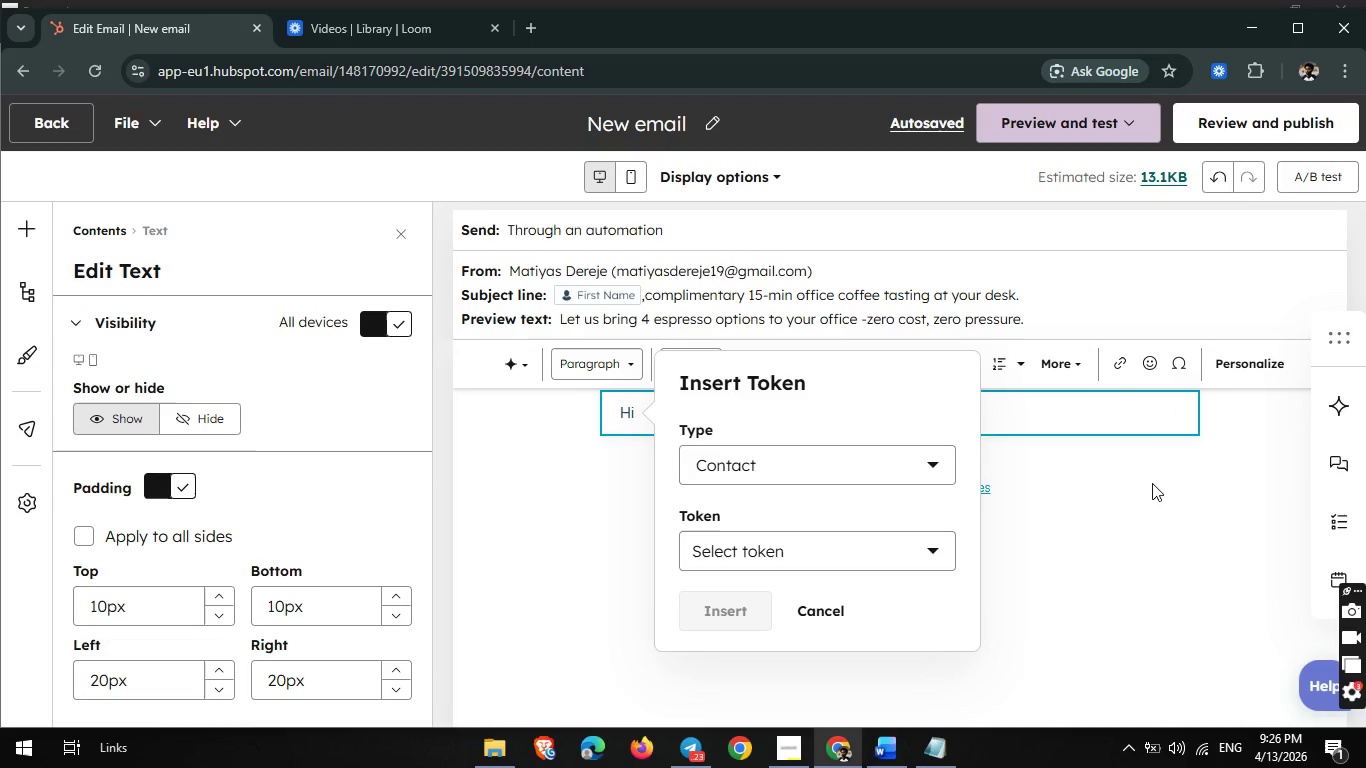 
left_click([1154, 483])
 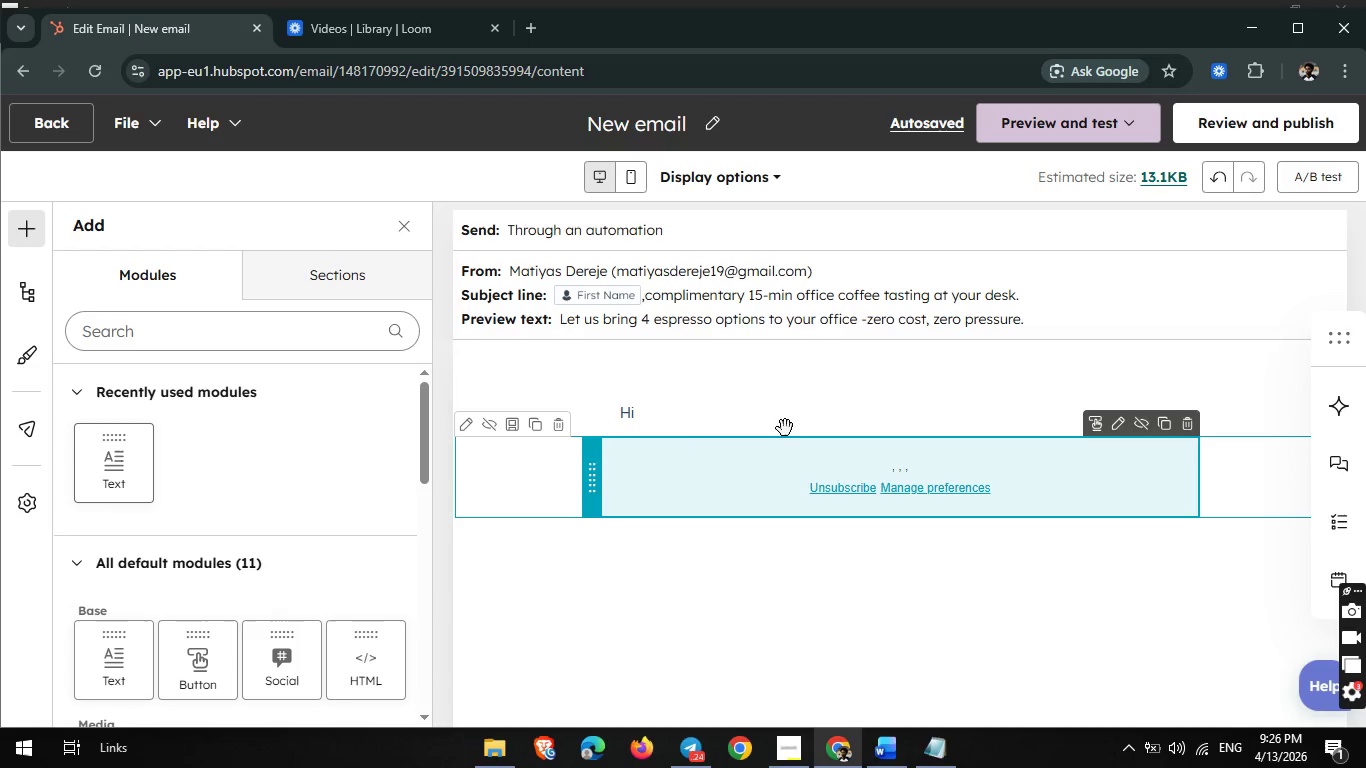 
left_click([784, 428])
 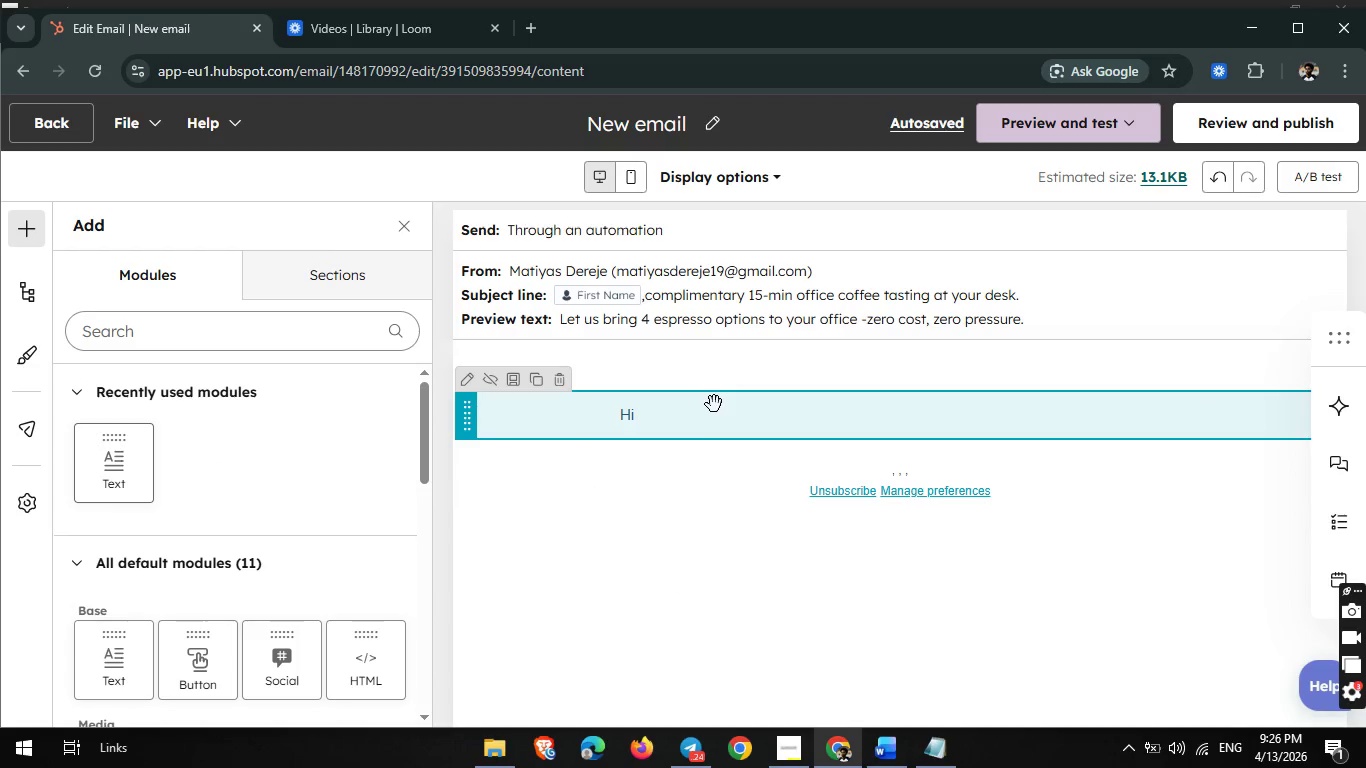 
left_click([714, 404])
 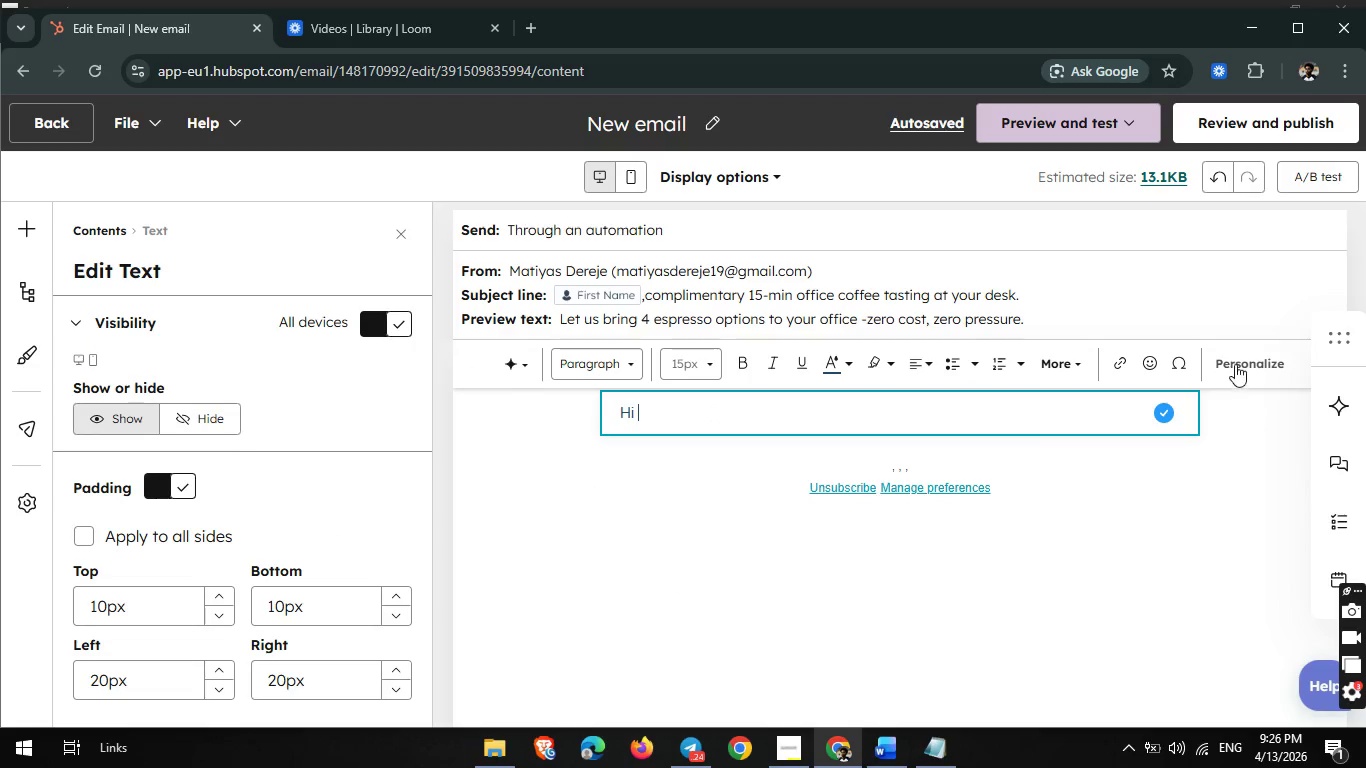 
left_click([1235, 364])
 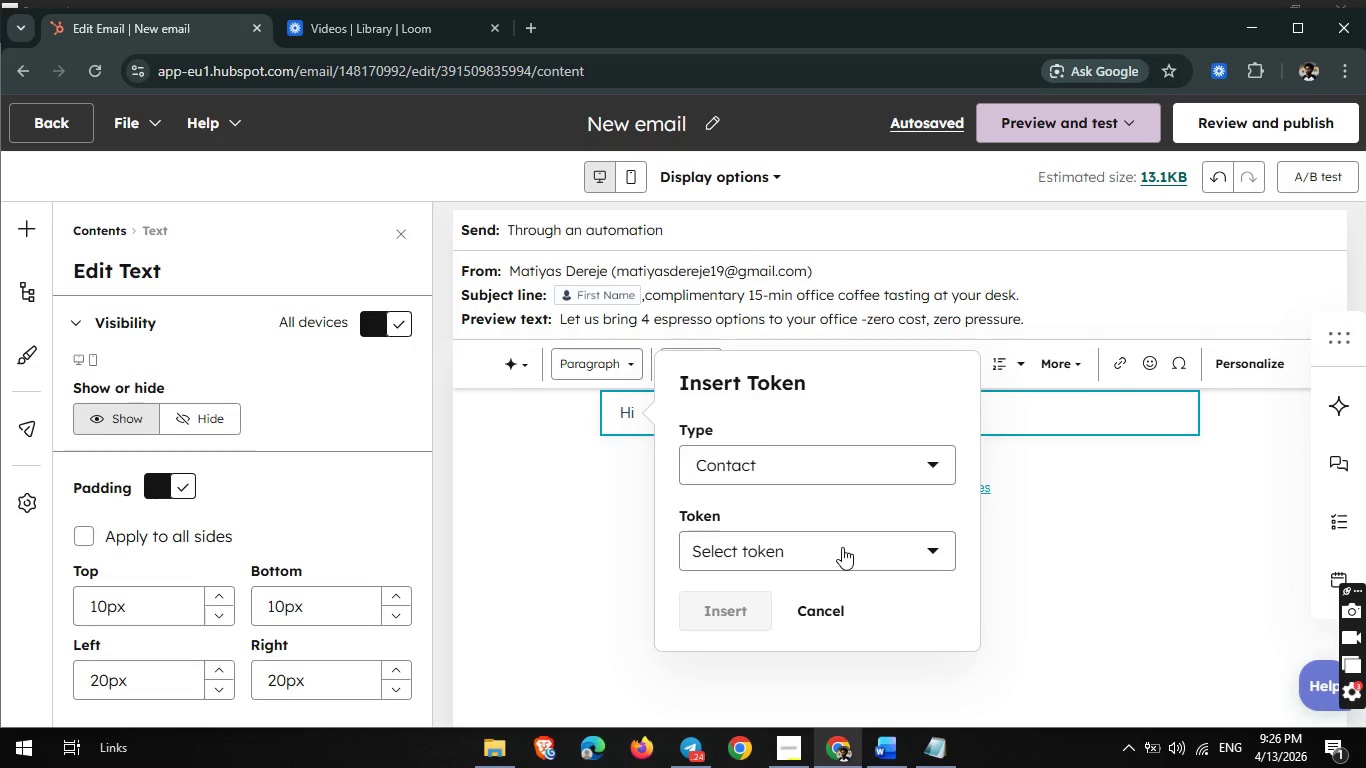 
left_click([842, 547])
 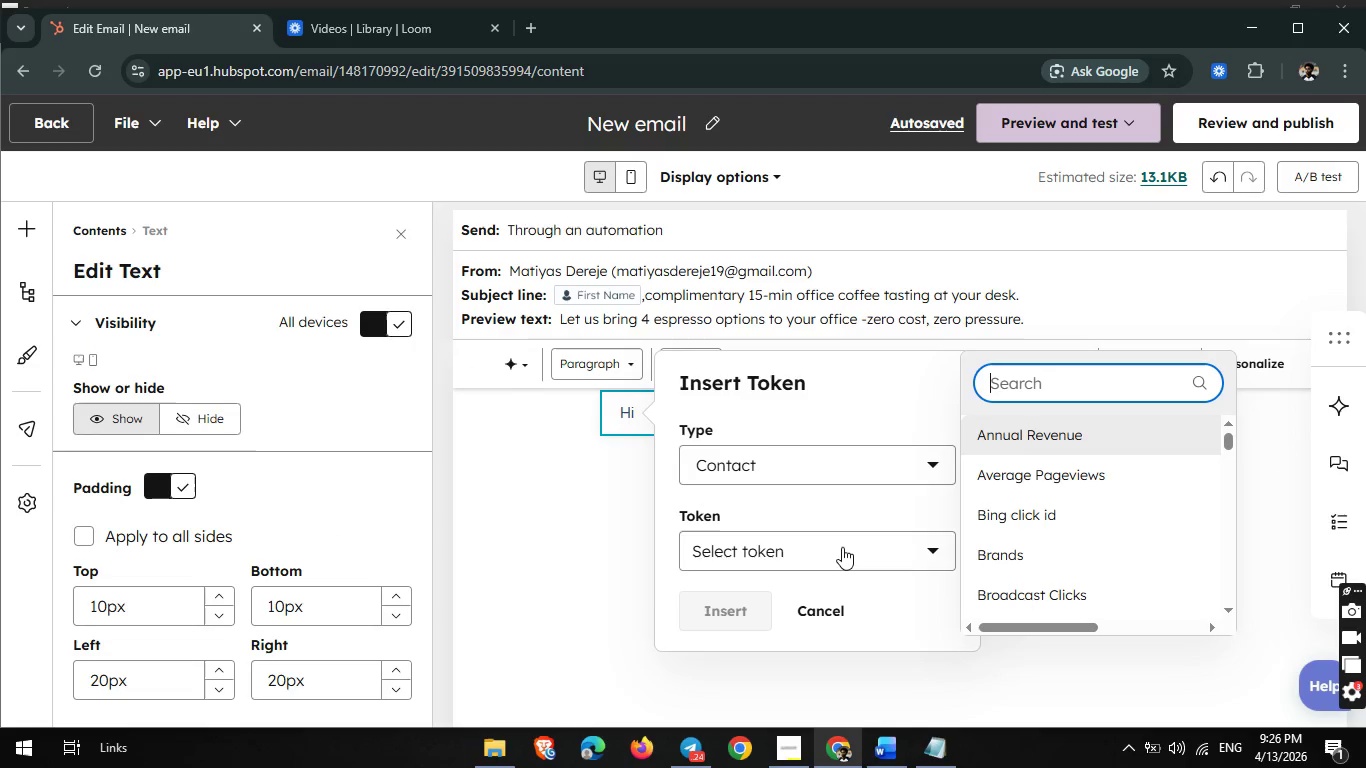 
type(firs)
 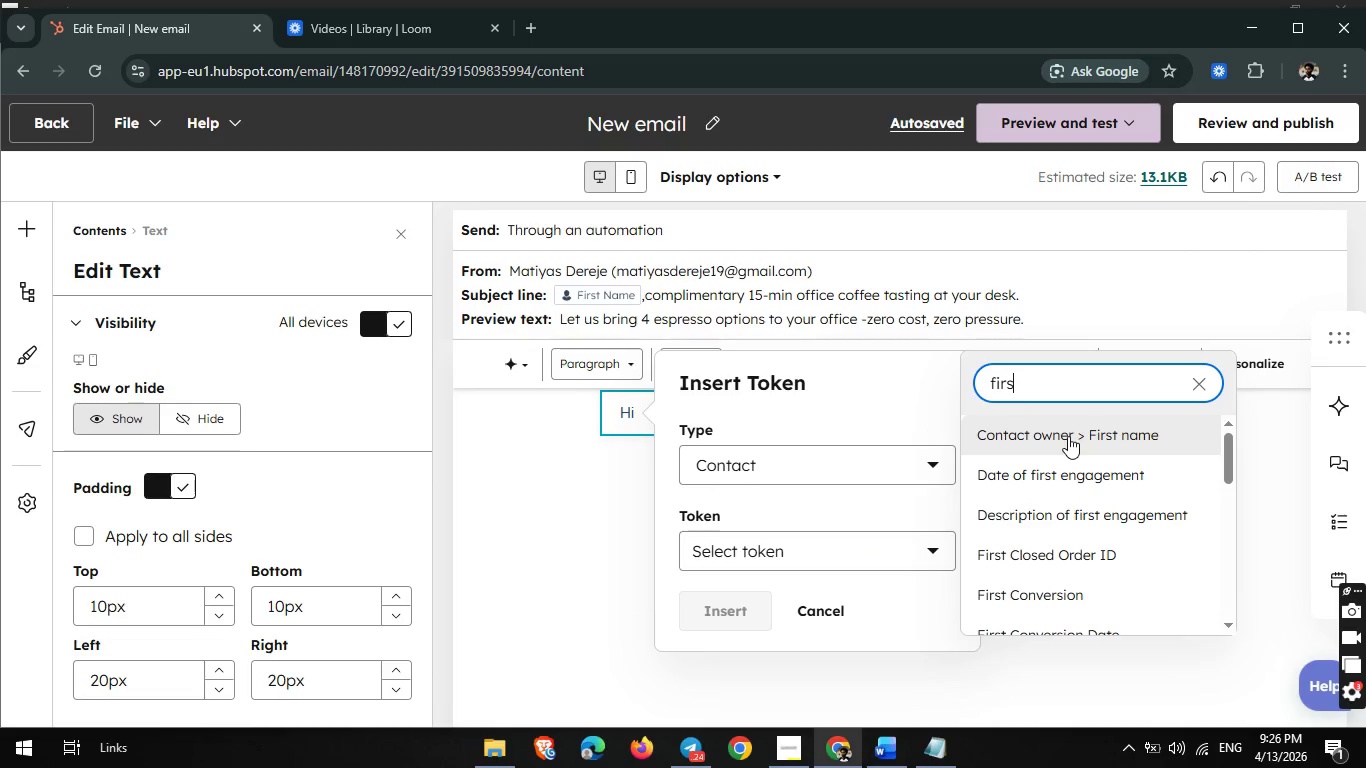 
left_click([1068, 436])
 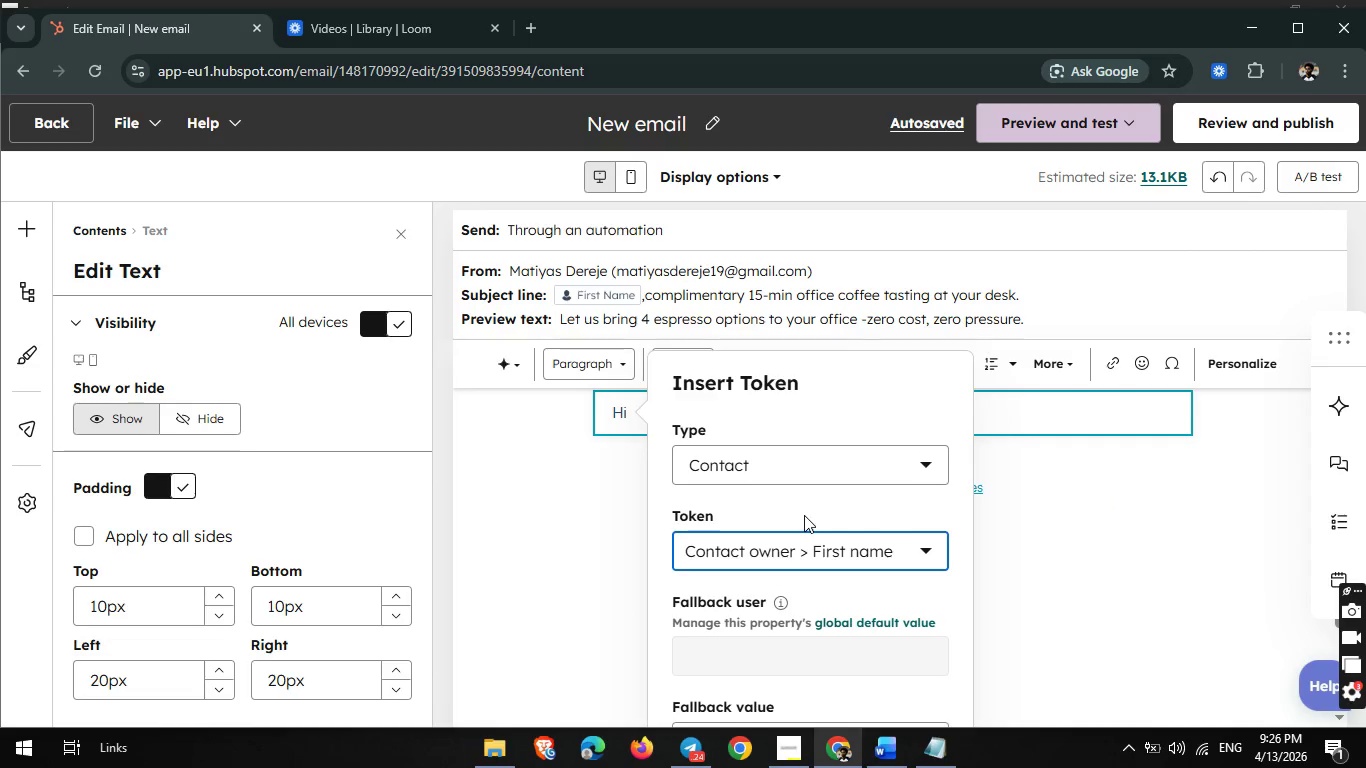 
scroll: coordinate [804, 515], scroll_direction: down, amount: 2.0
 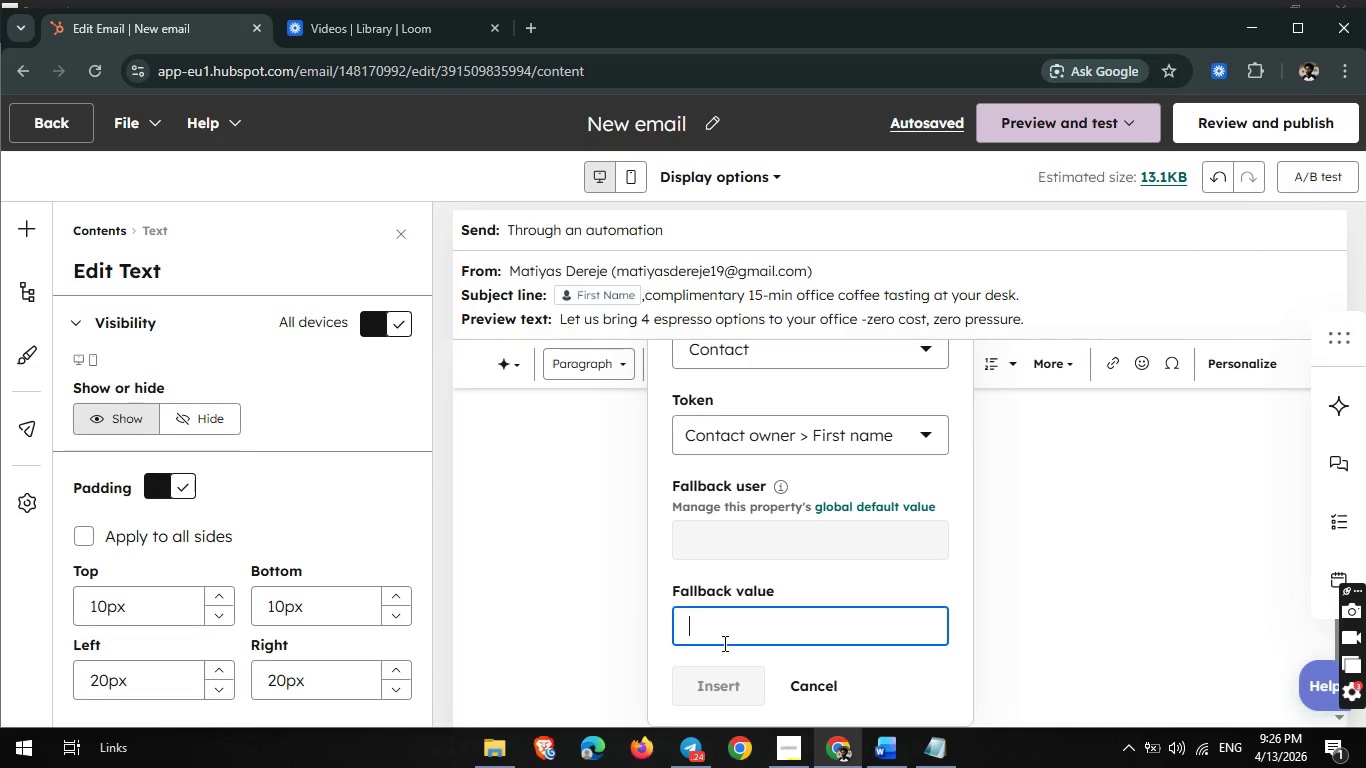 
left_click([723, 643])
 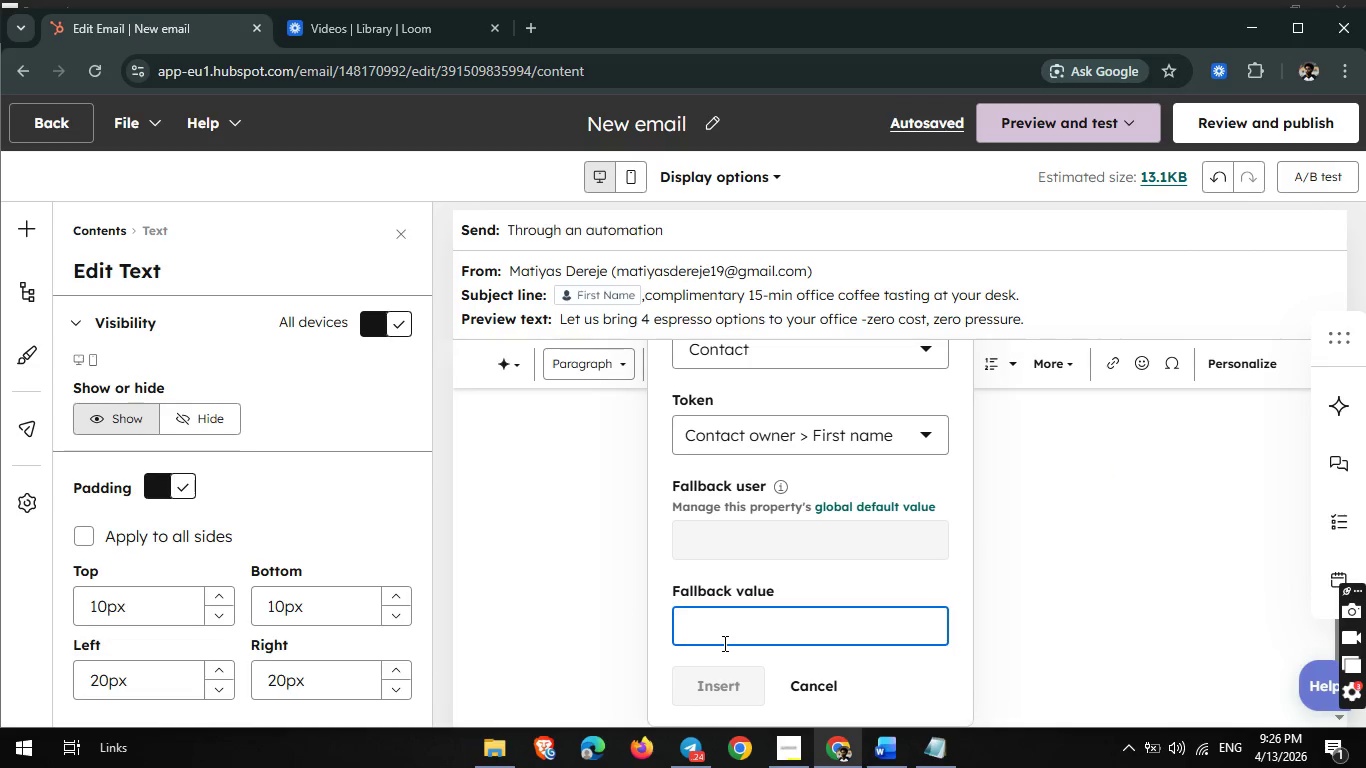 
type({{ contact.firstname }})
 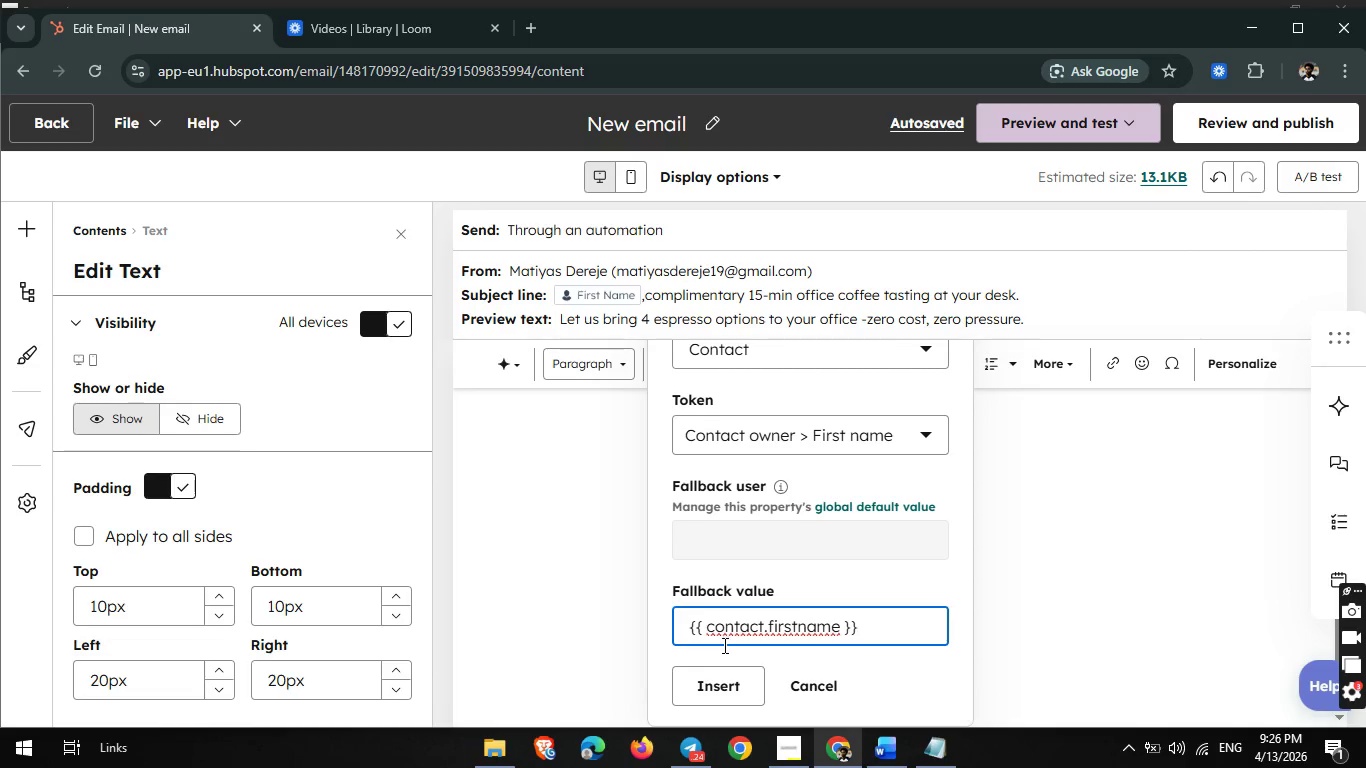 
left_click([714, 677])
 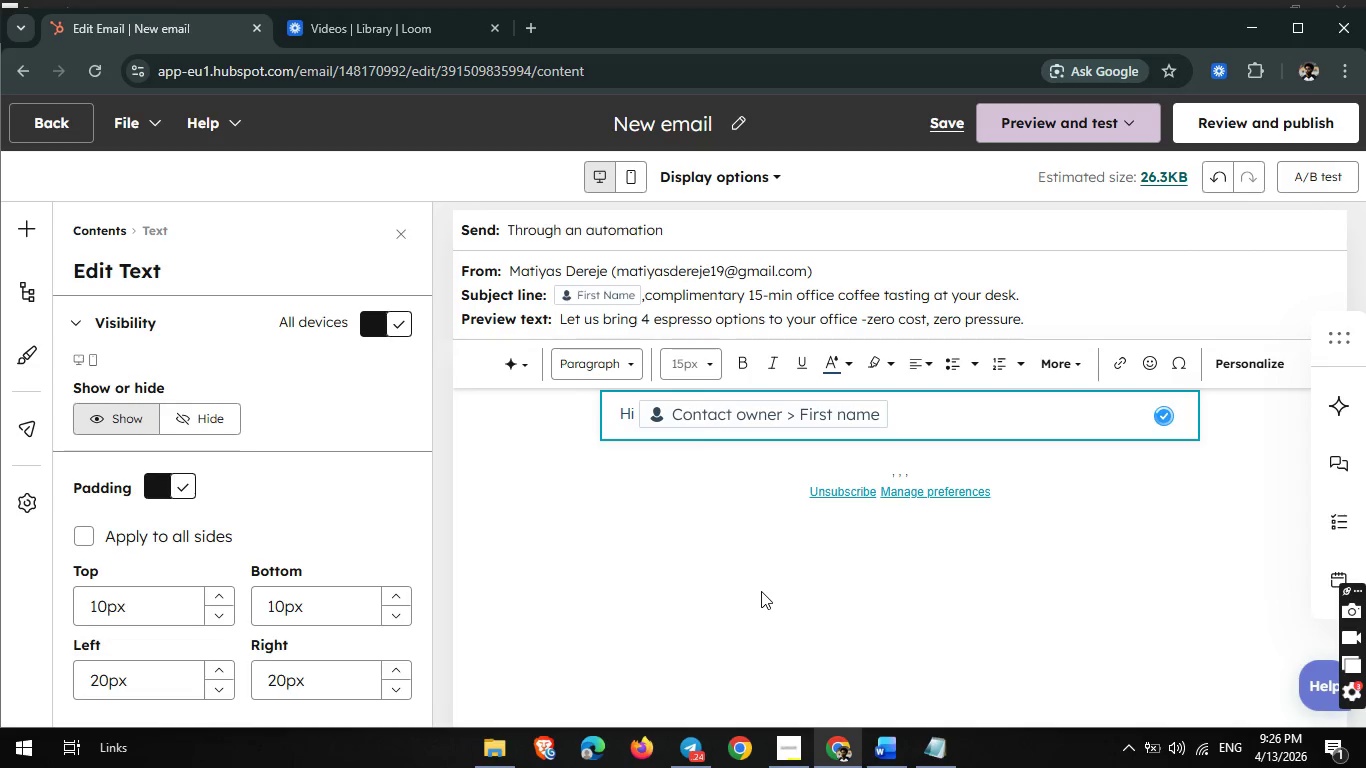 
key(Comma)
 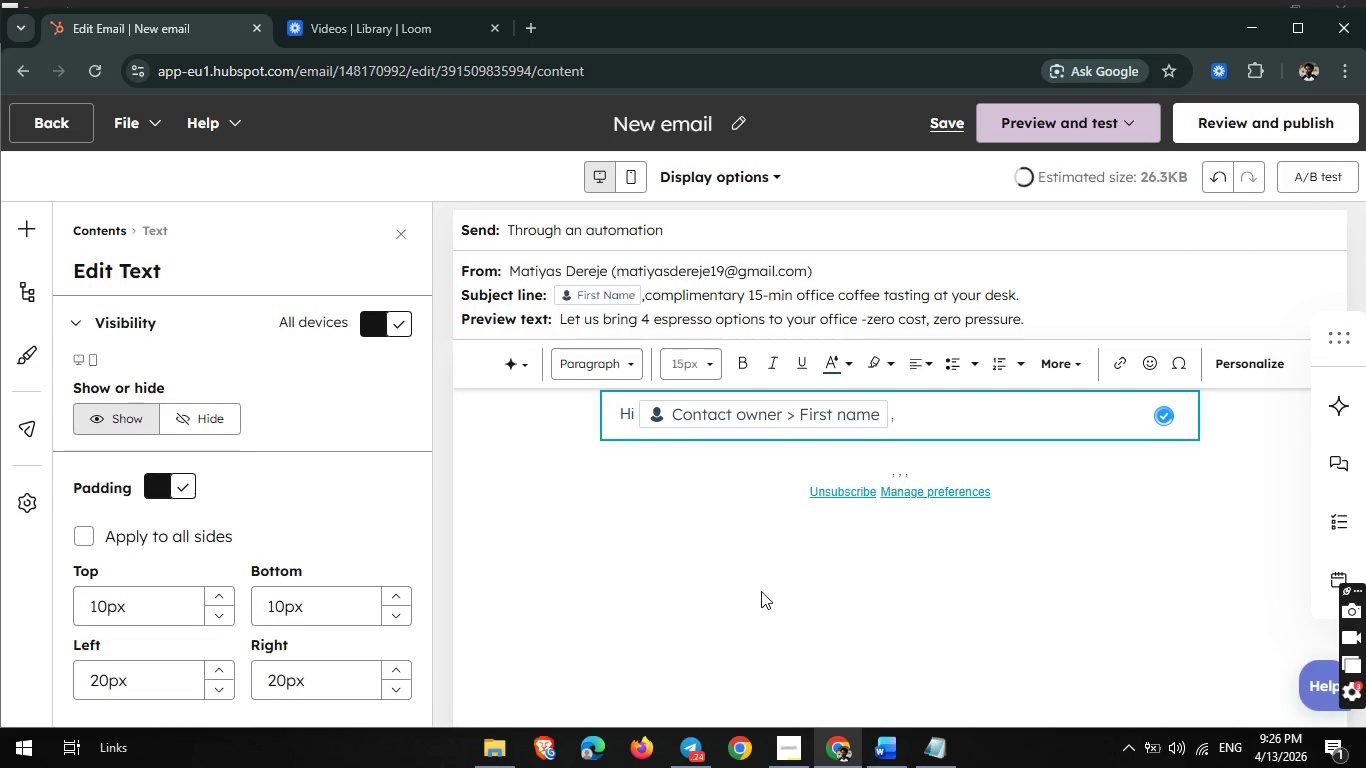 
key(Enter)
 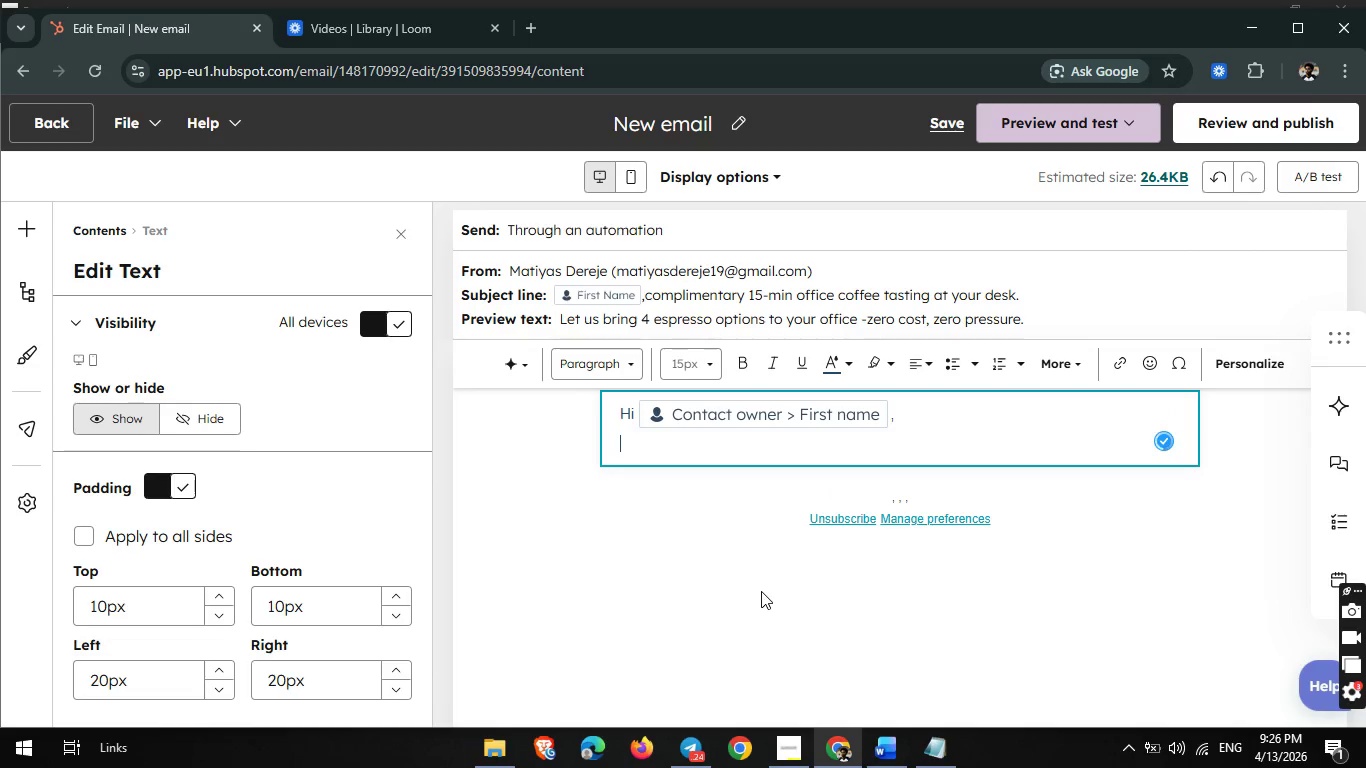 
key(Enter)
 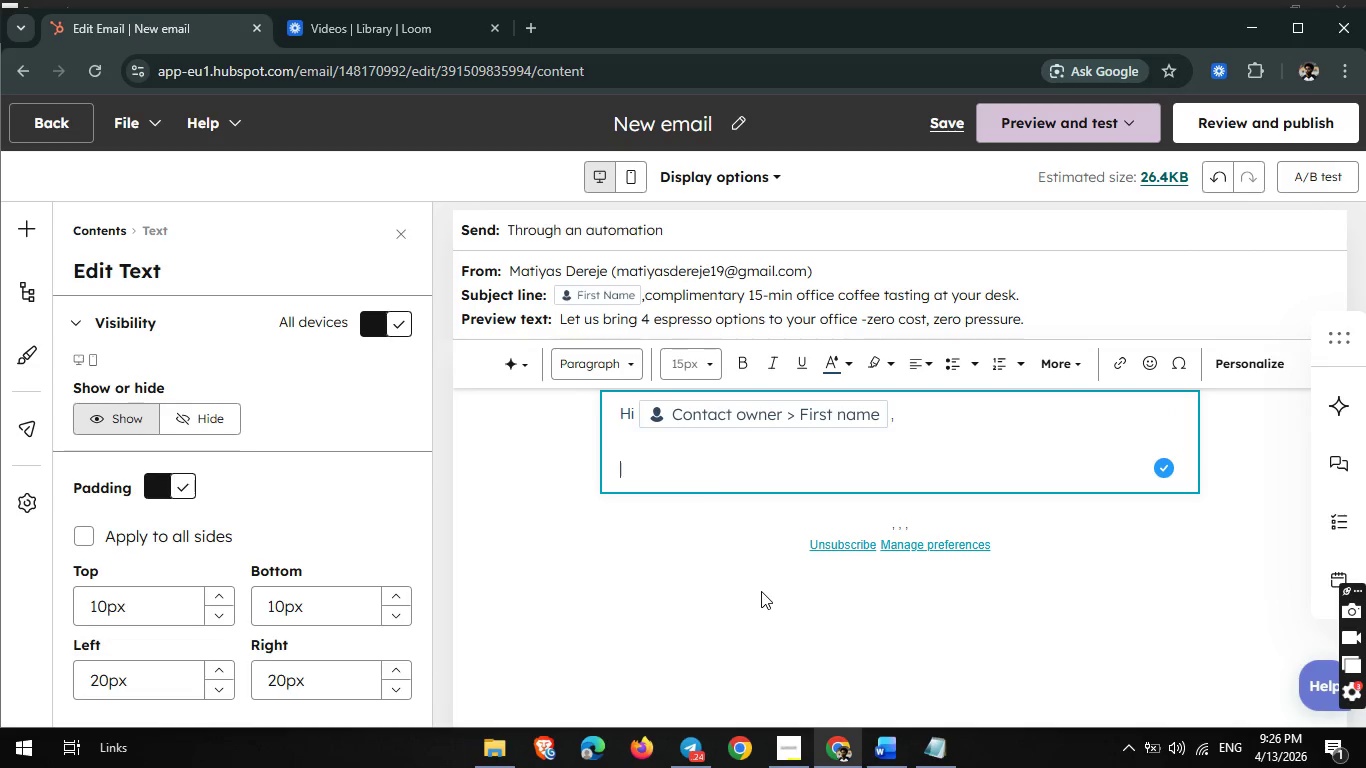 
type(Qi)
key(Backspace)
type(uick question: wo)
key(Backspace)
key(Backspace)
type(Would you team enjoy free 15 )
key(Backspace)
type(- minute coffer)
key(Backspace)
type(e tasting at your office?)
 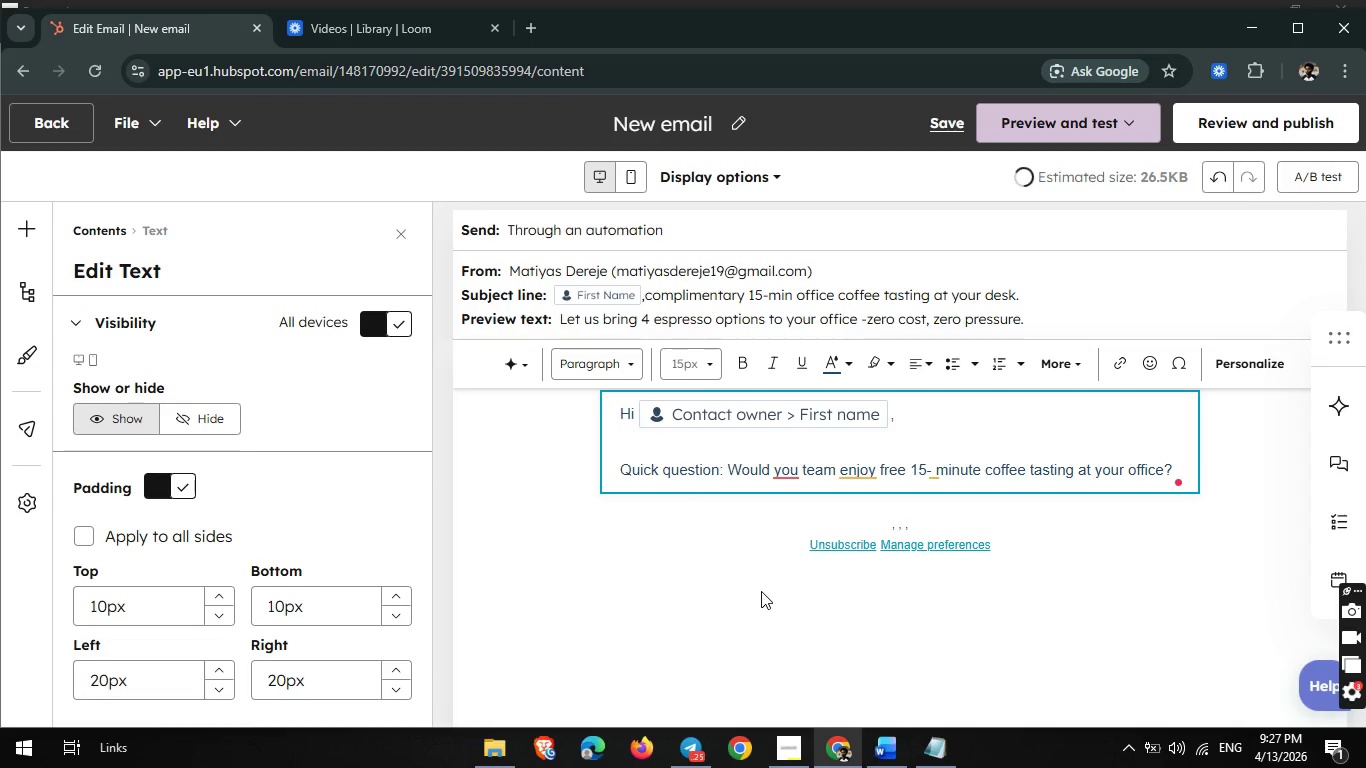 
key(Enter)
 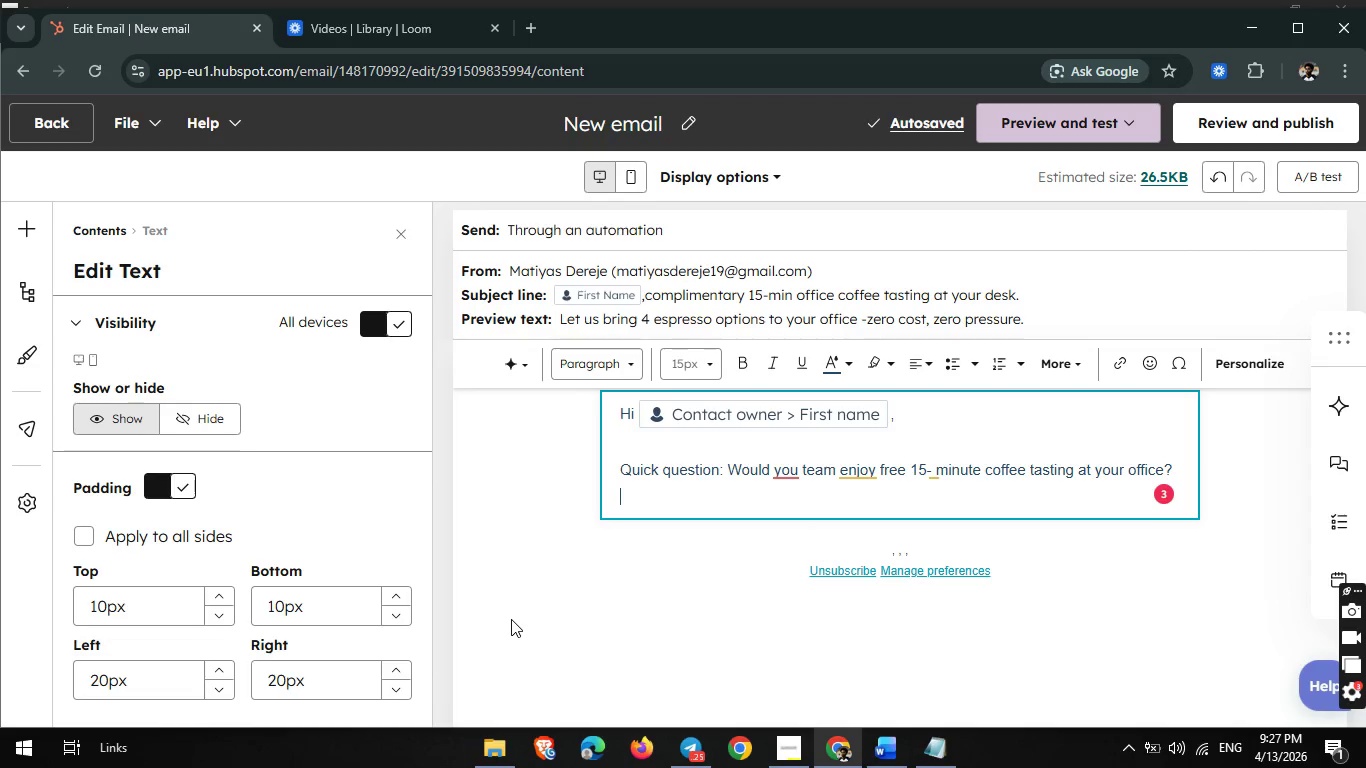 
wait(5.73)
 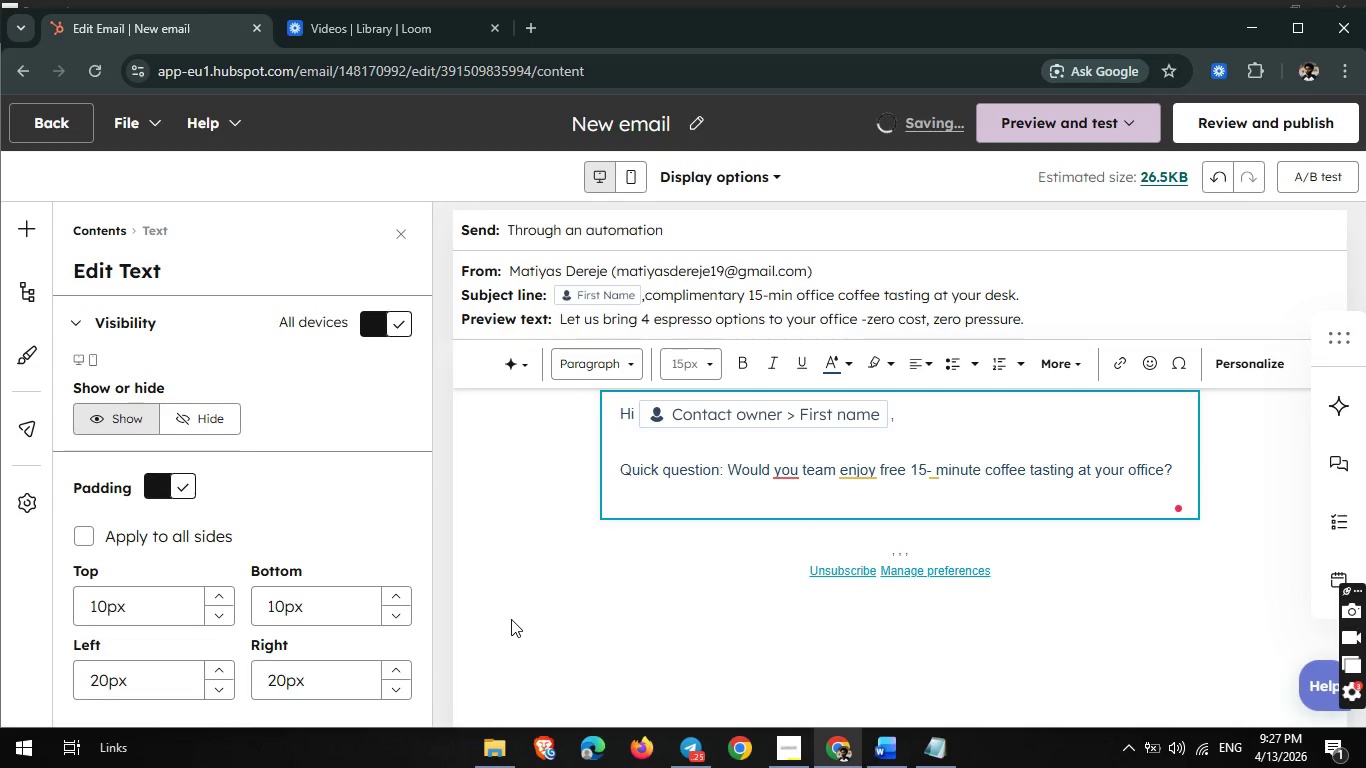 
key(Enter)
 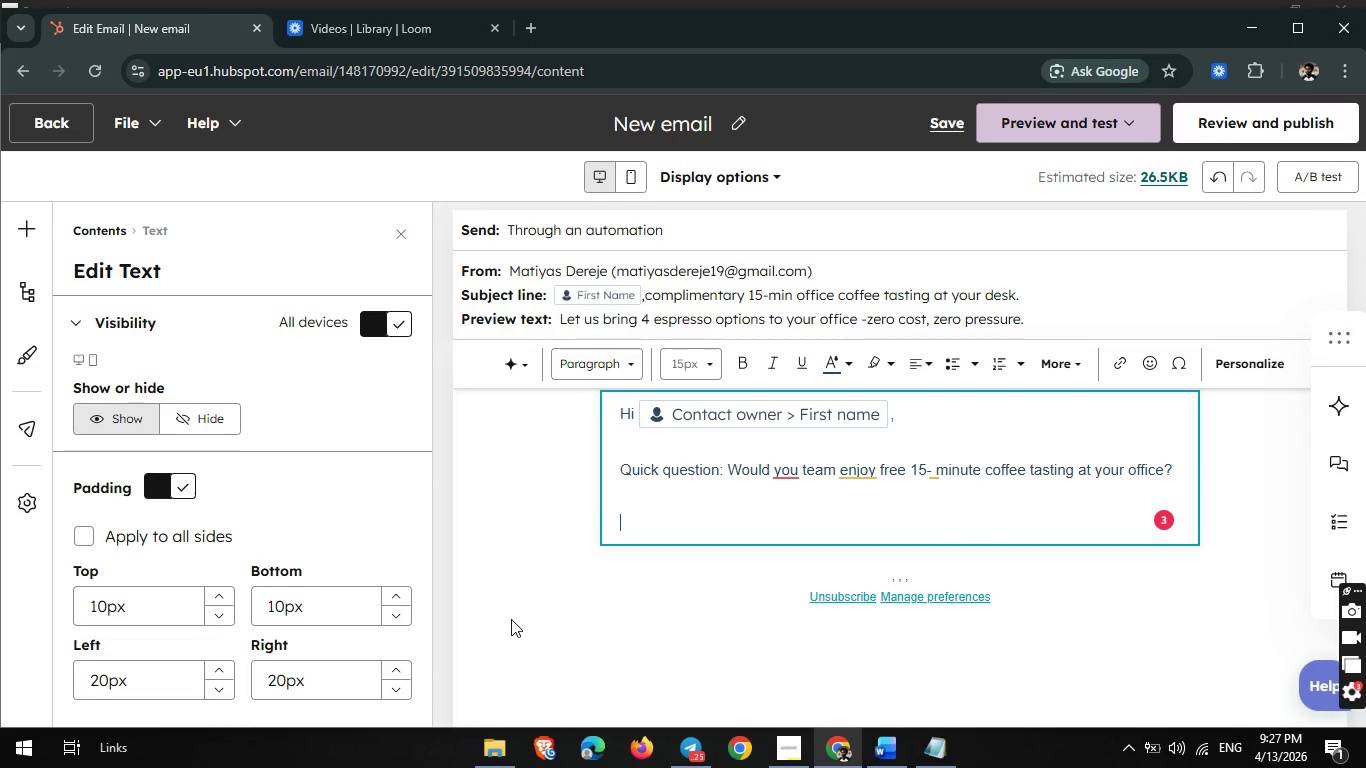 
type(we'll bring our top 4 blens and show you ex)
 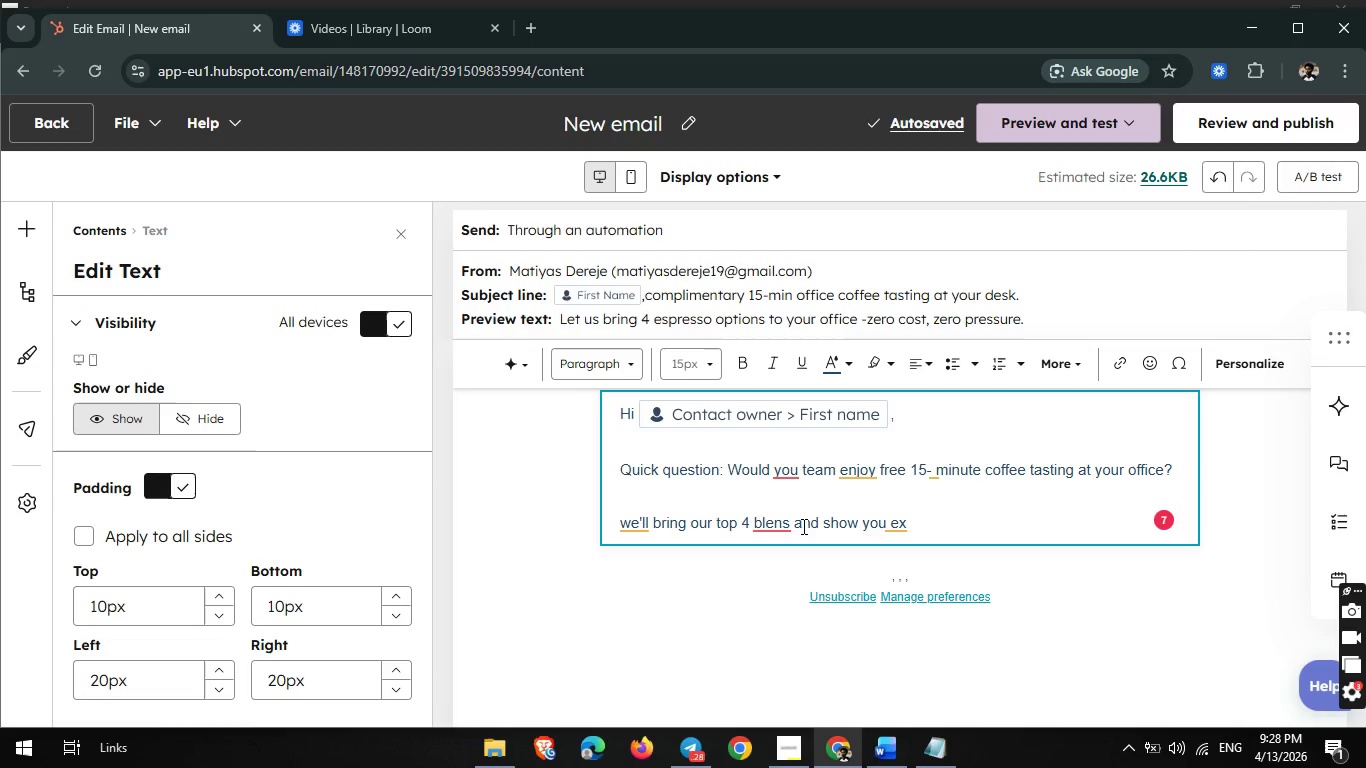 
wait(5.97)
 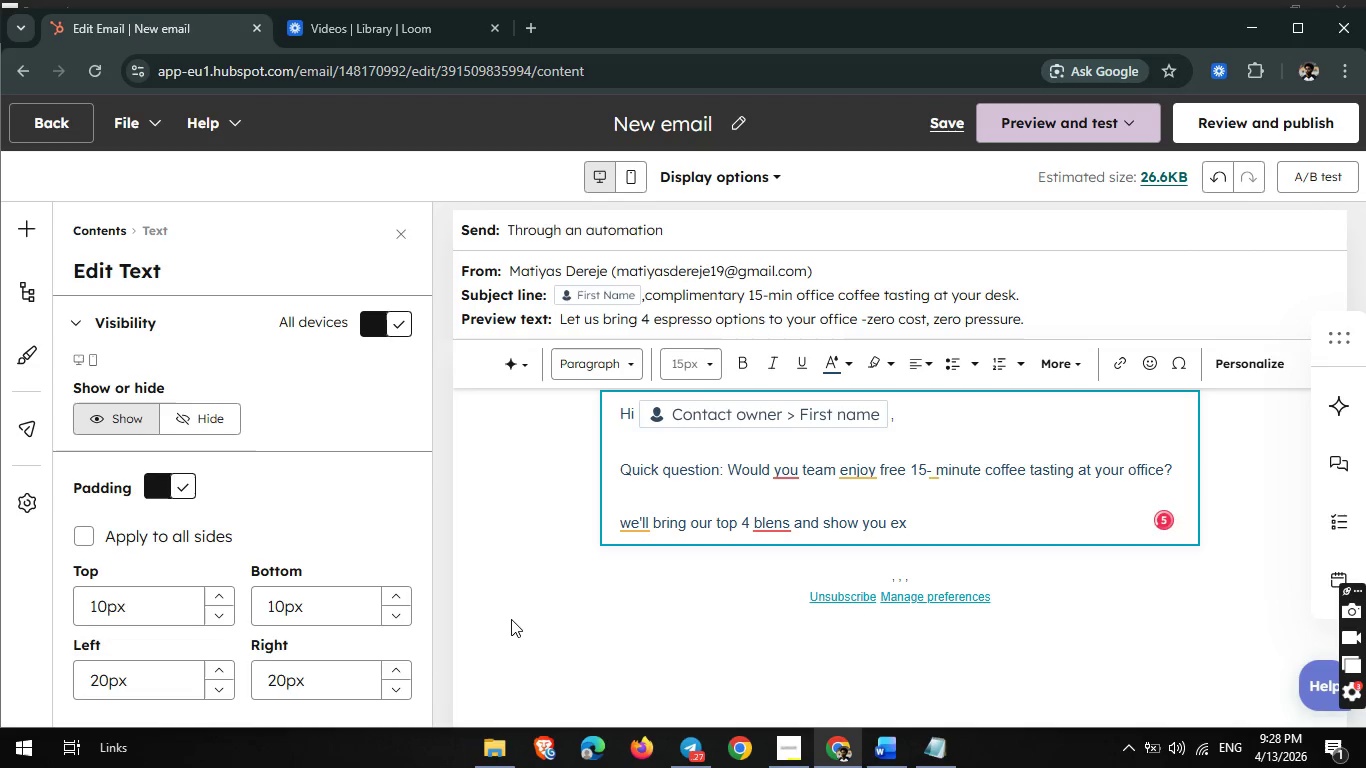 
left_click([789, 527])
 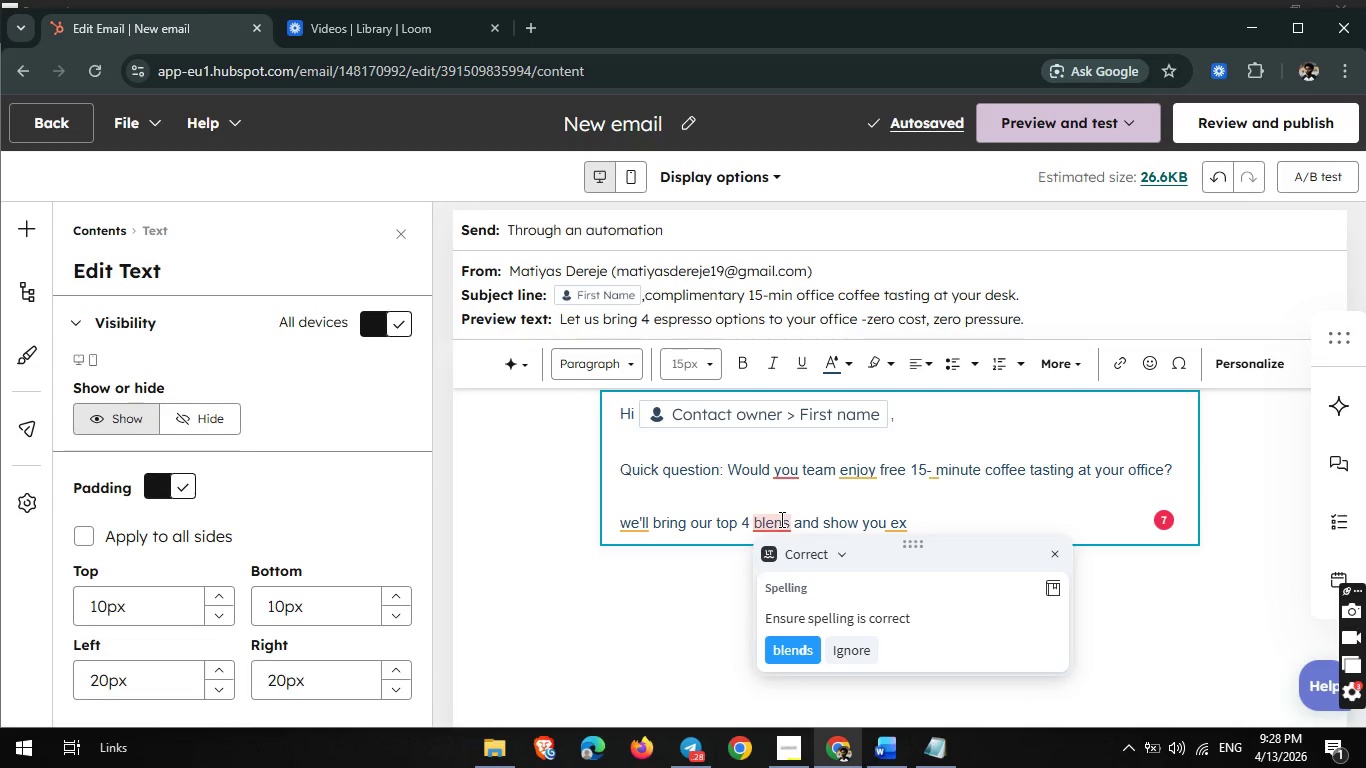 
left_click([780, 519])
 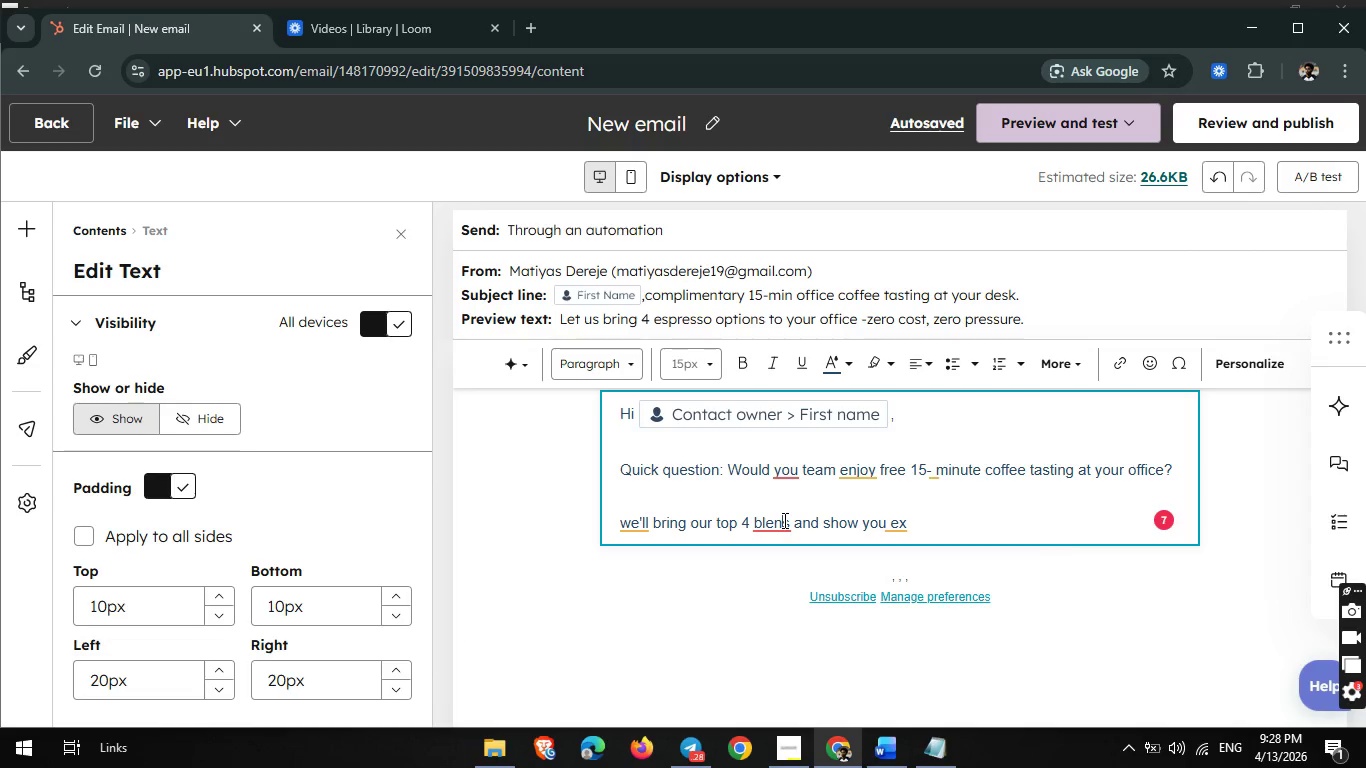 
left_click([783, 520])
 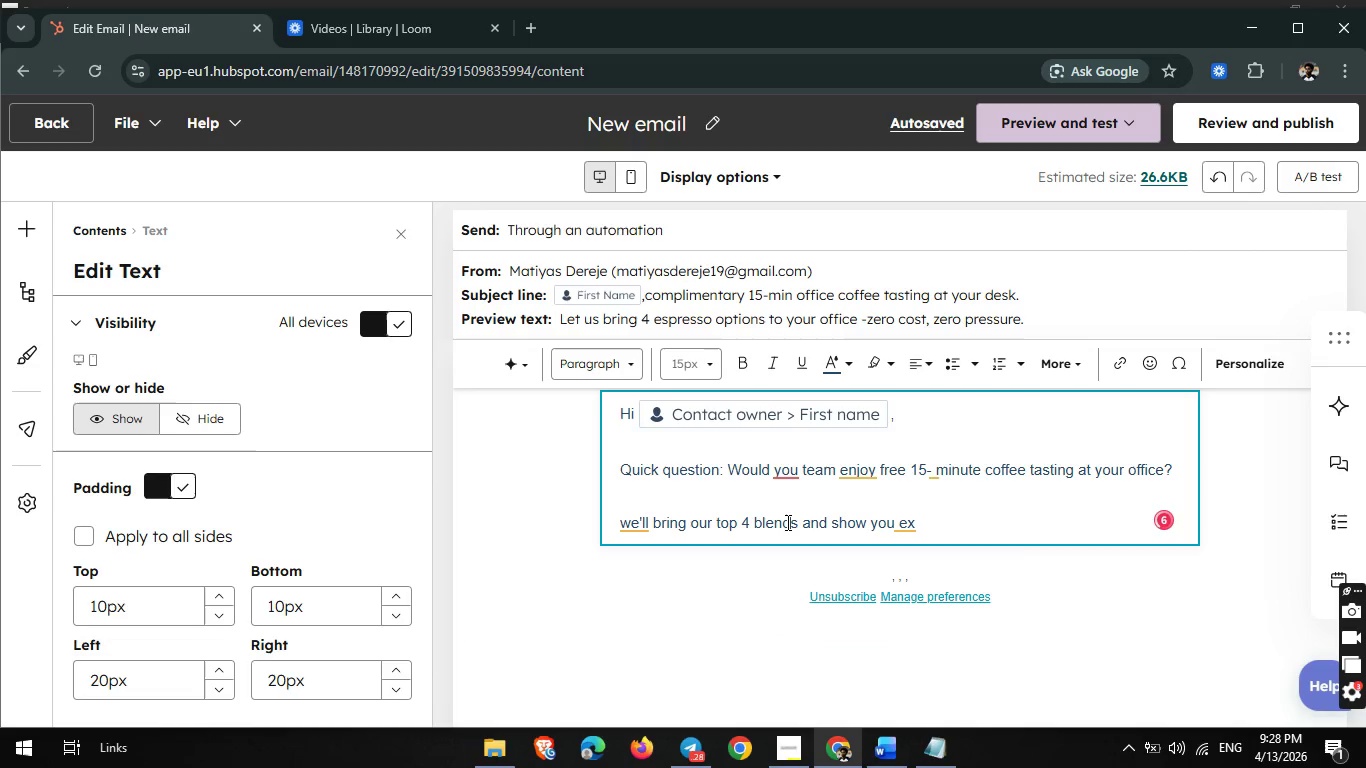 
key(D)
 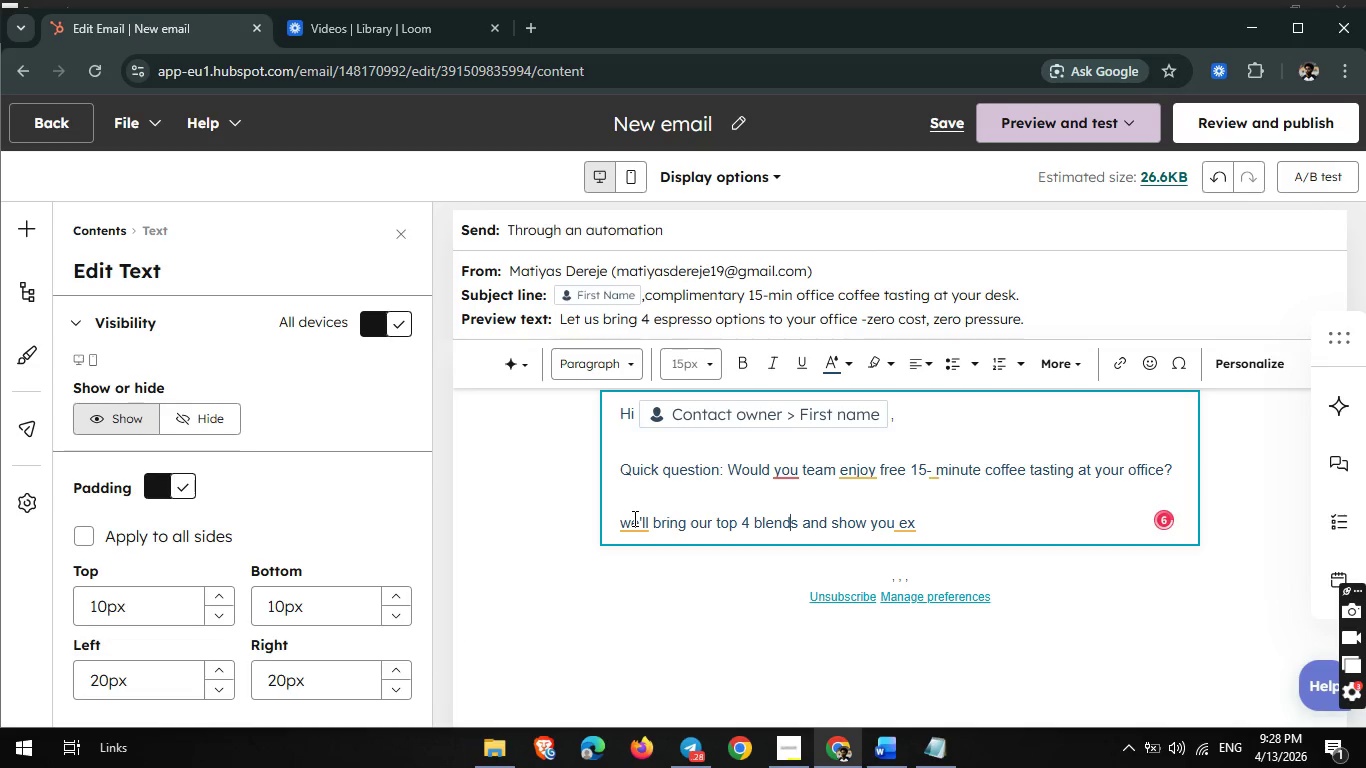 
left_click([633, 518])
 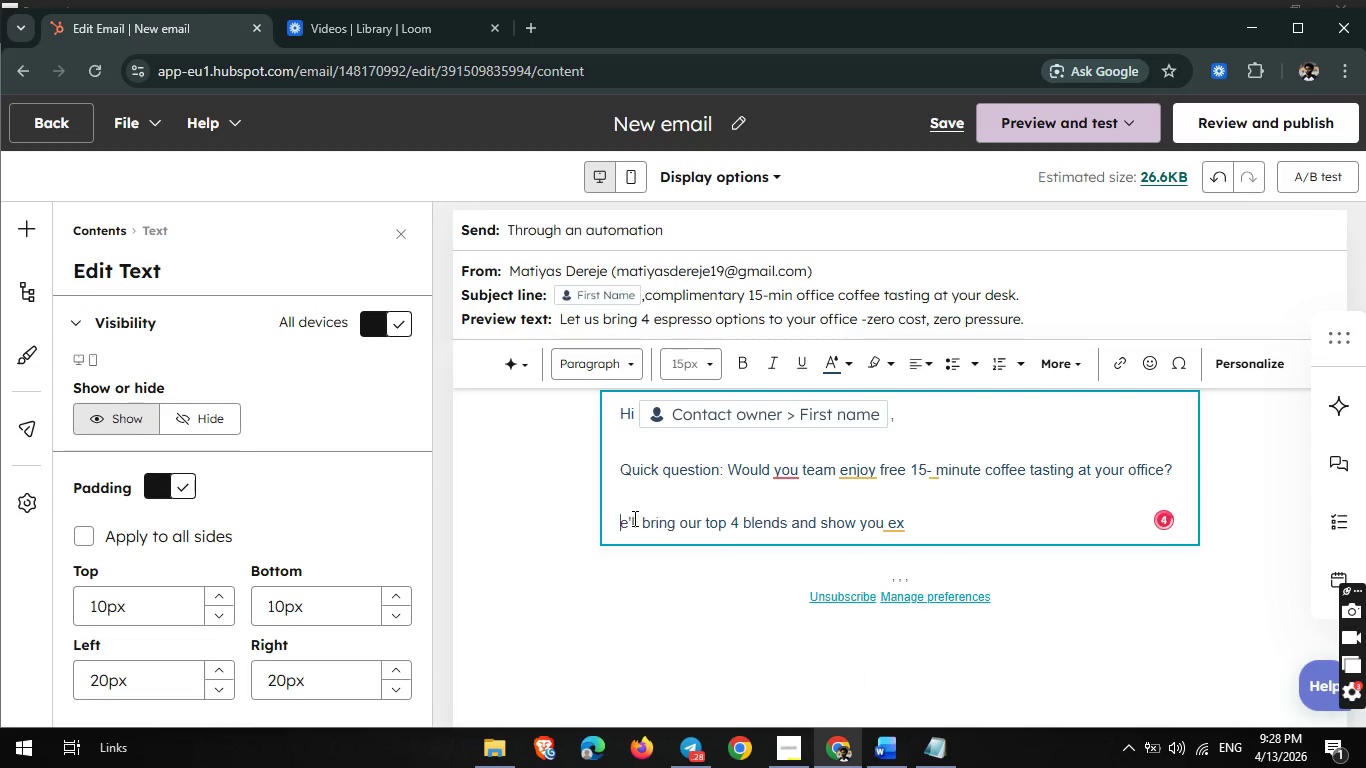 
key(Backspace)
 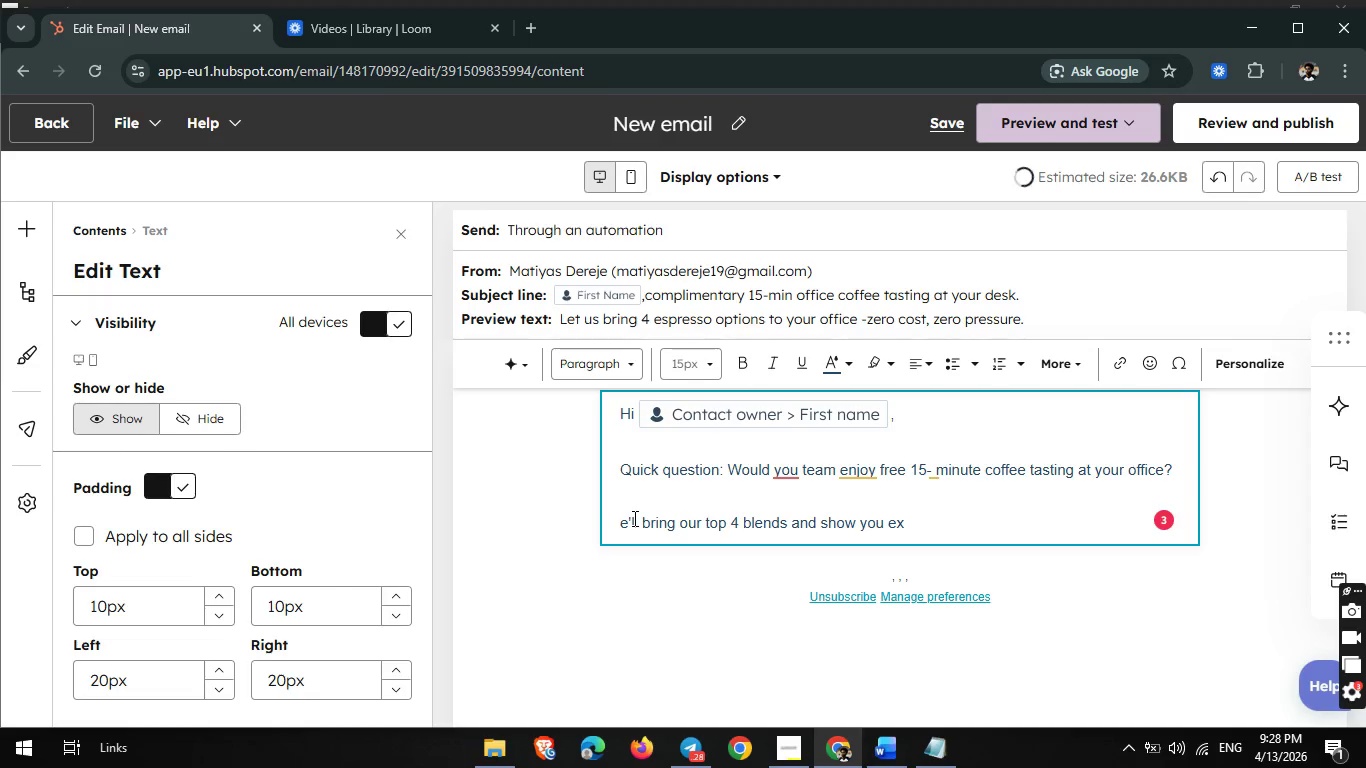 
key(Shift+W)
 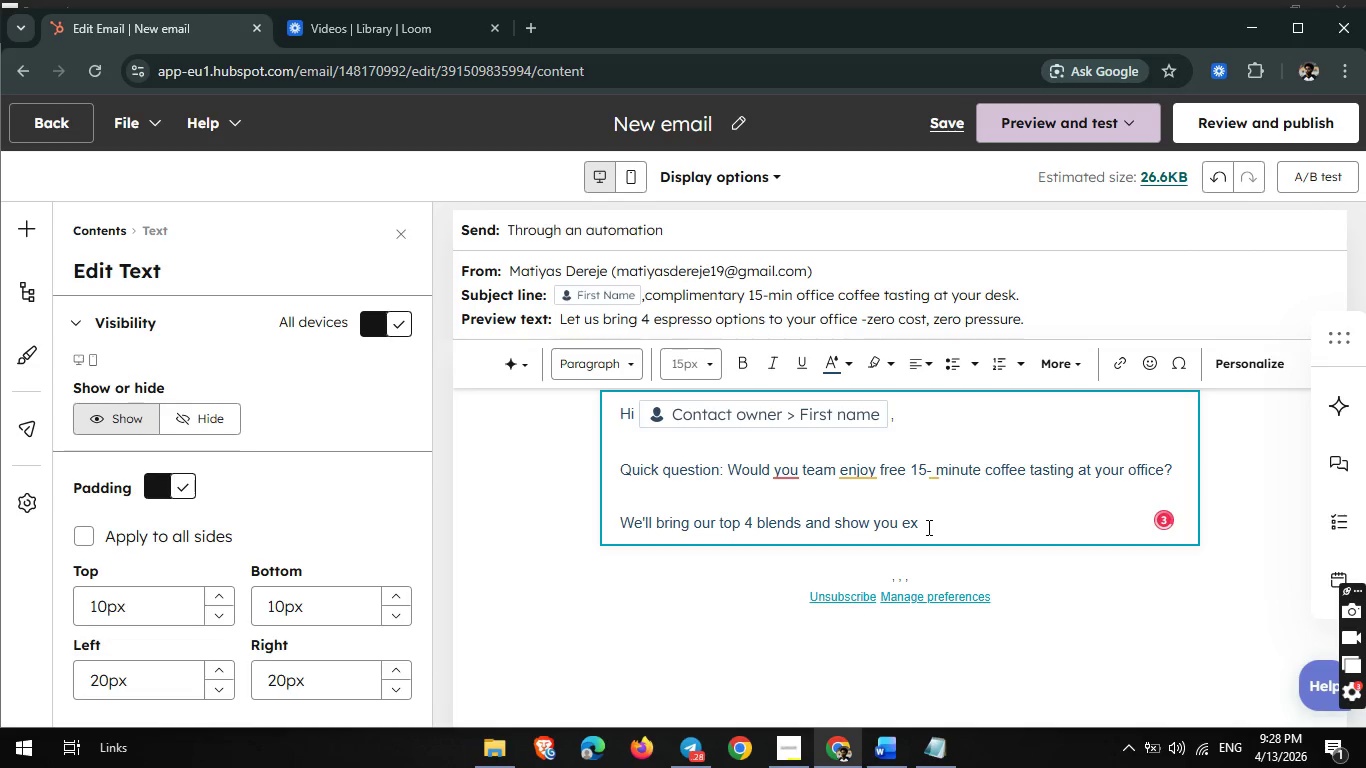 
left_click([926, 526])
 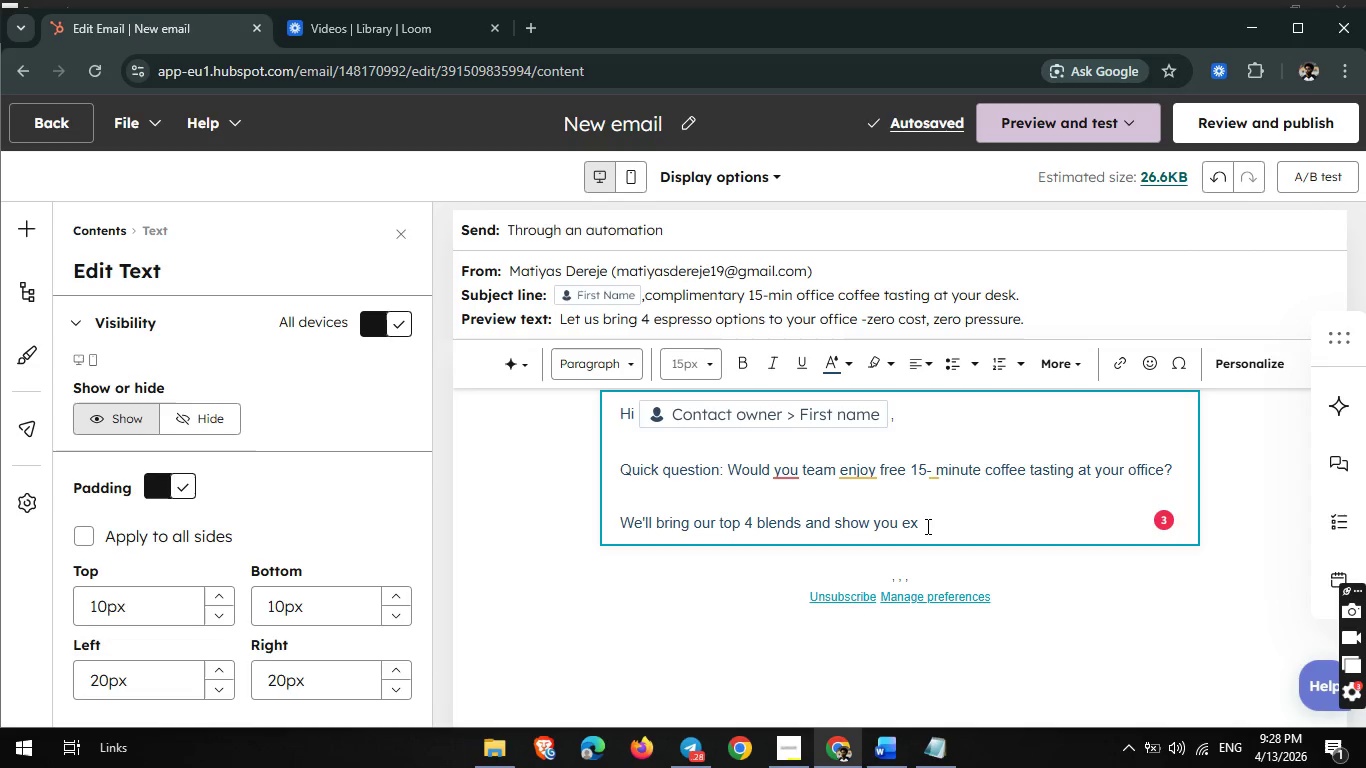 
type(actly)
 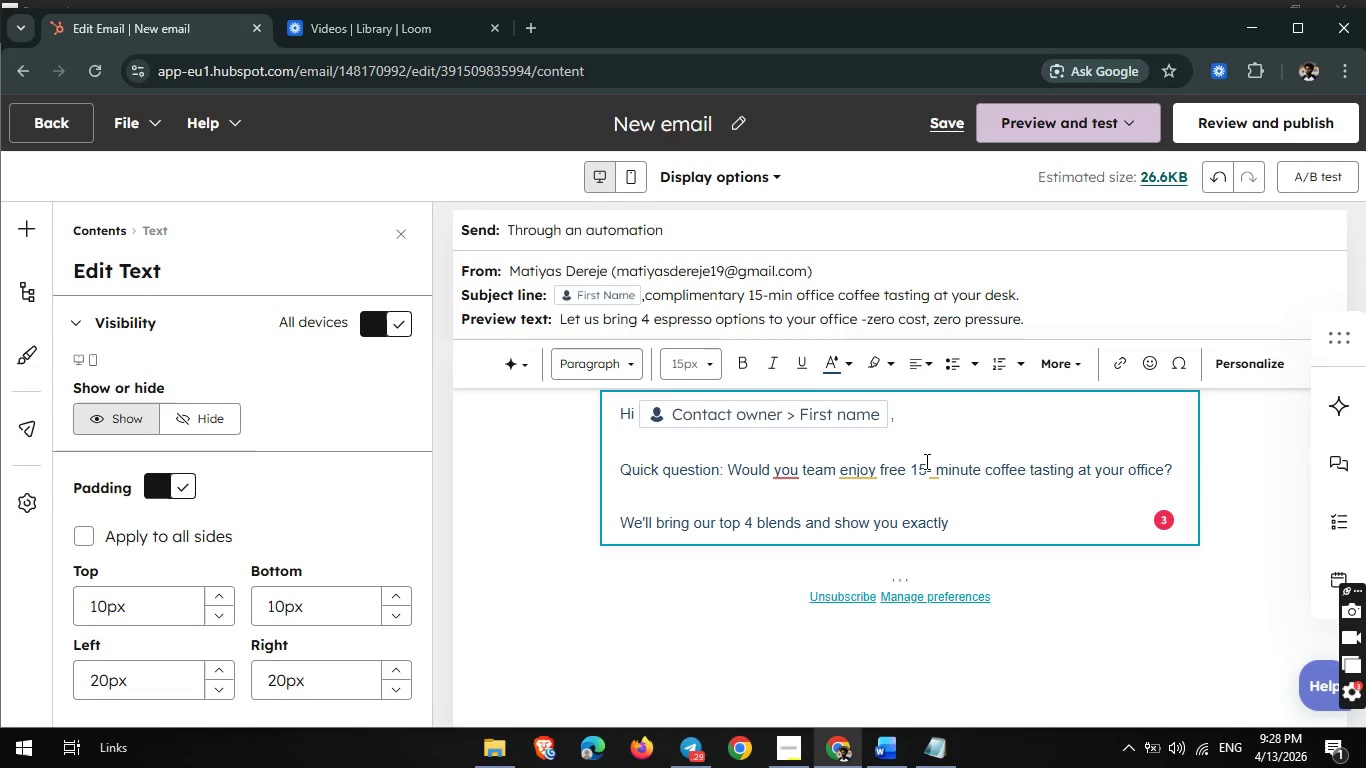 
type(how easy and affordabe)
key(Backspace)
key(Backspace)
type(ble a great )
 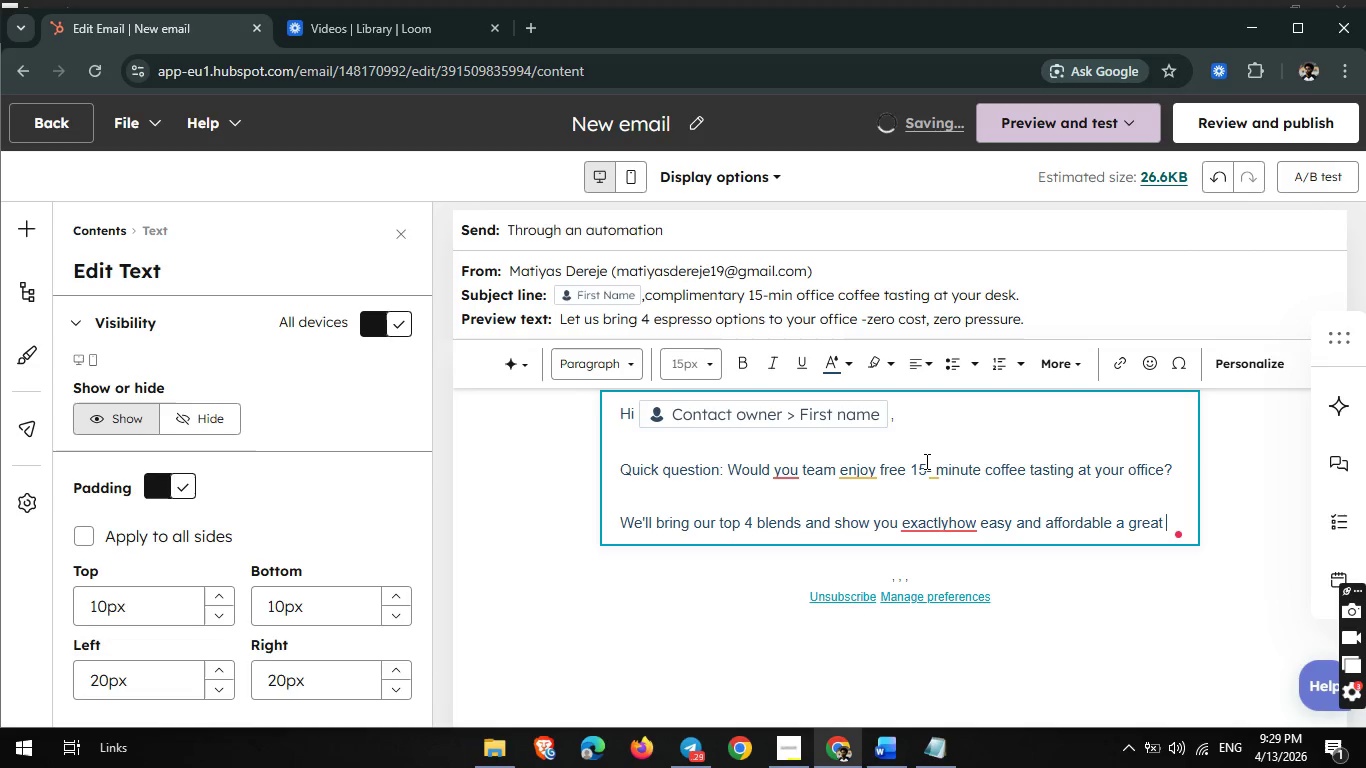 
type(office se)
 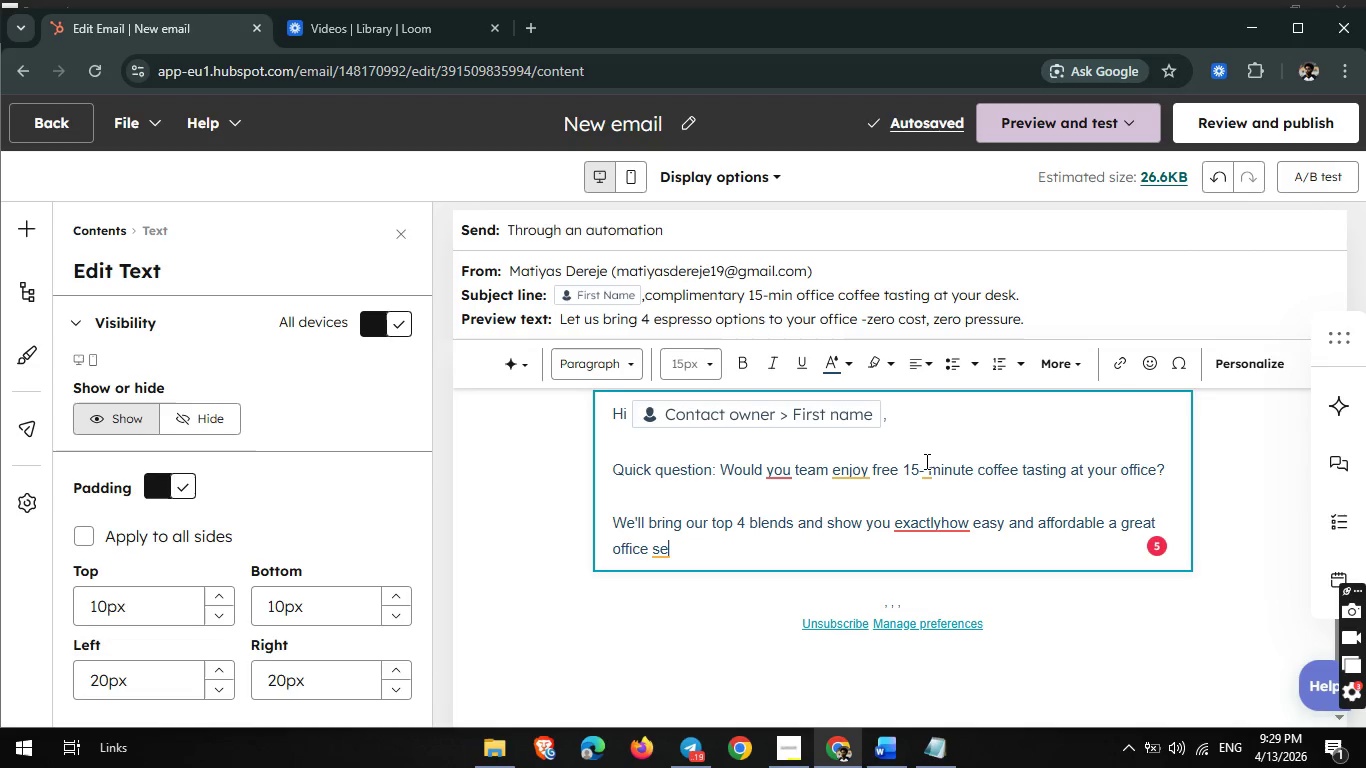 
wait(10.97)
 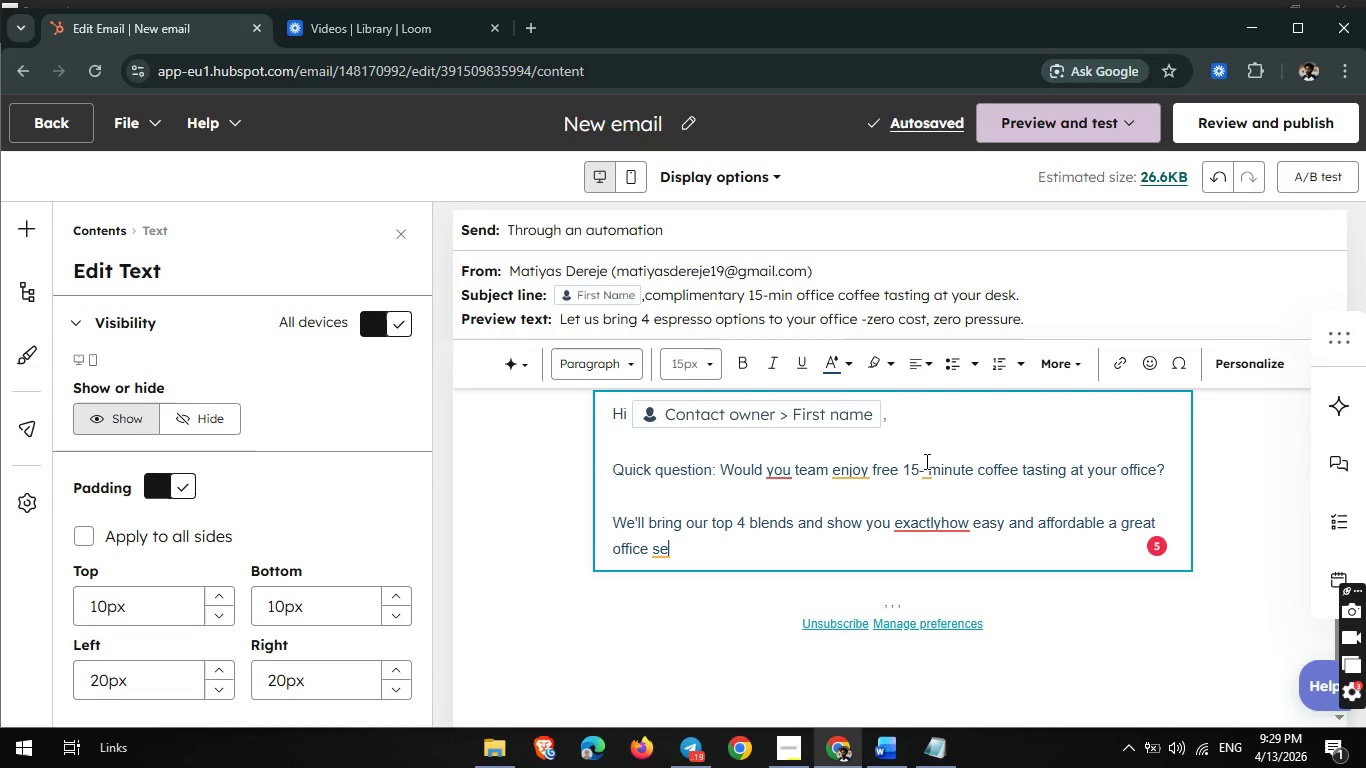 
type(tup can be.)
 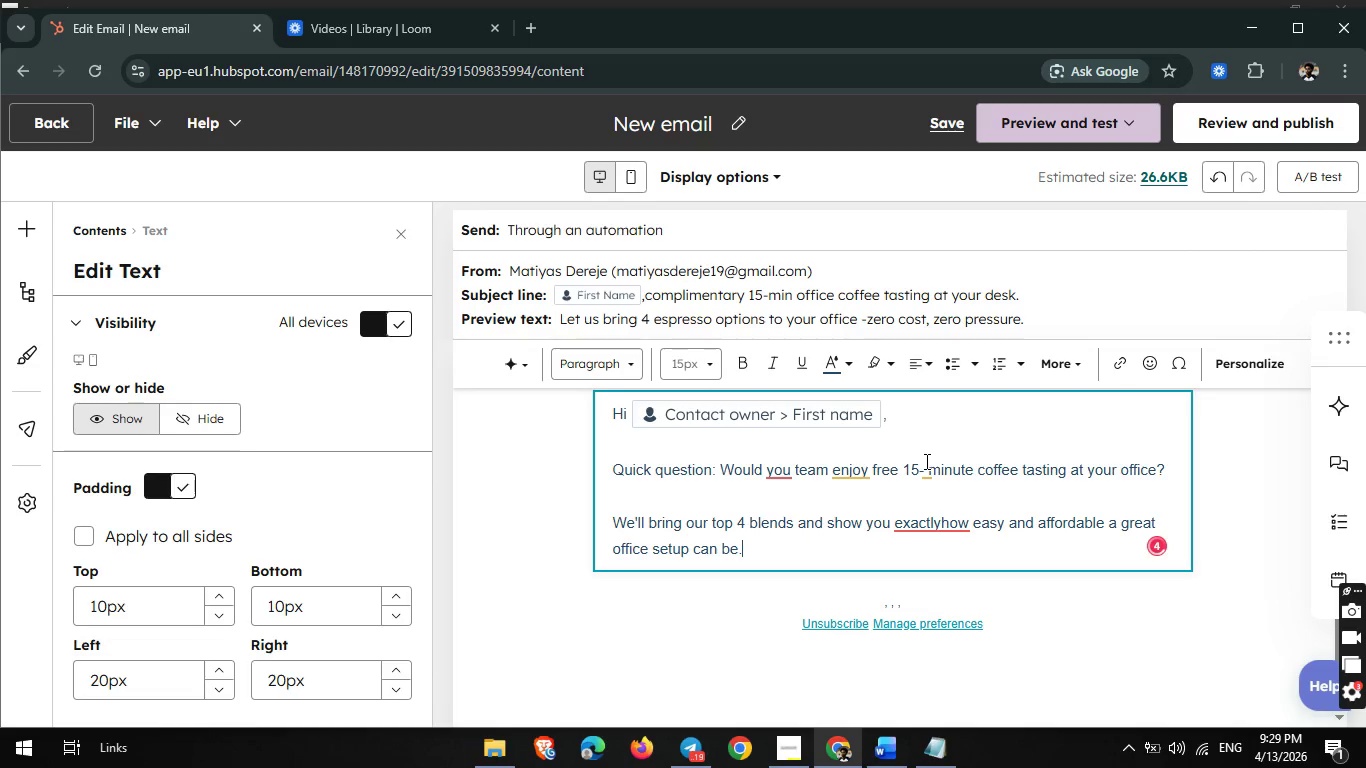 
key(Enter)
 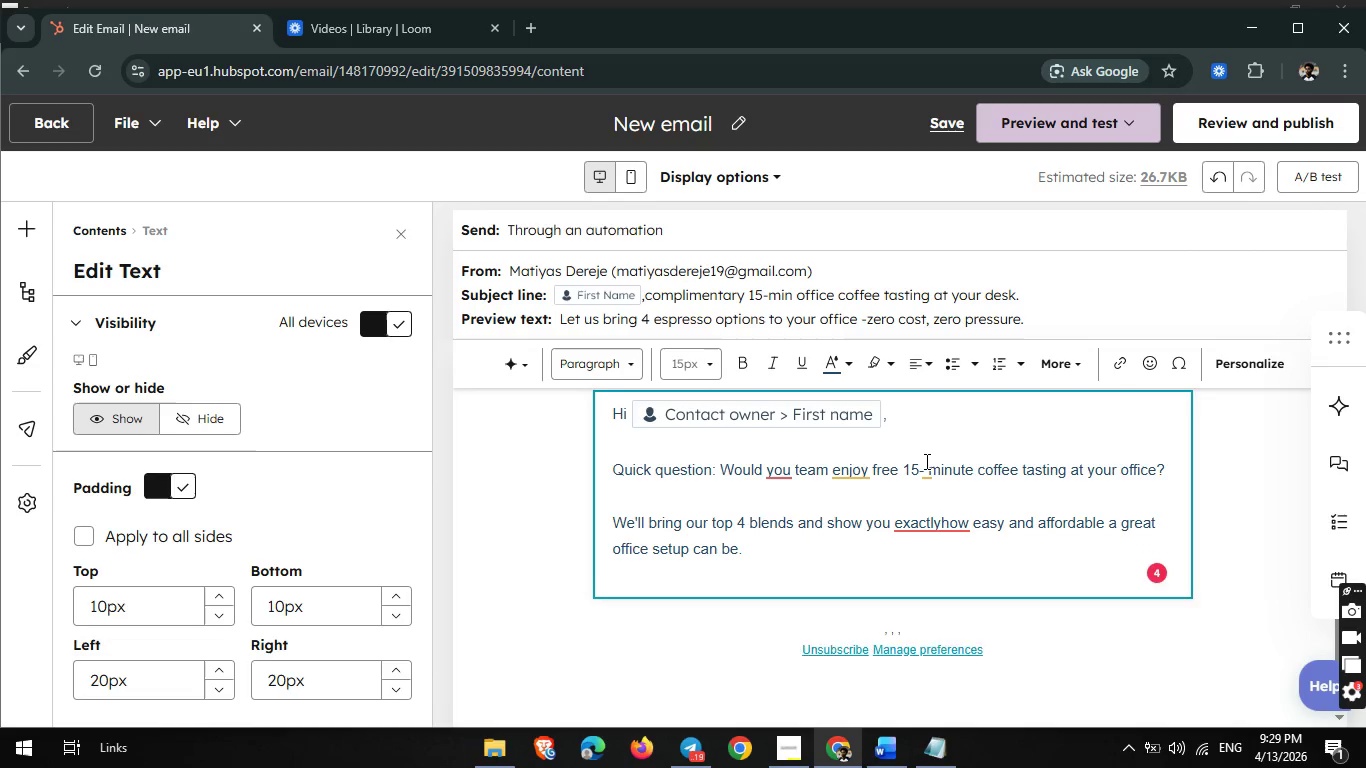 
key(Enter)
 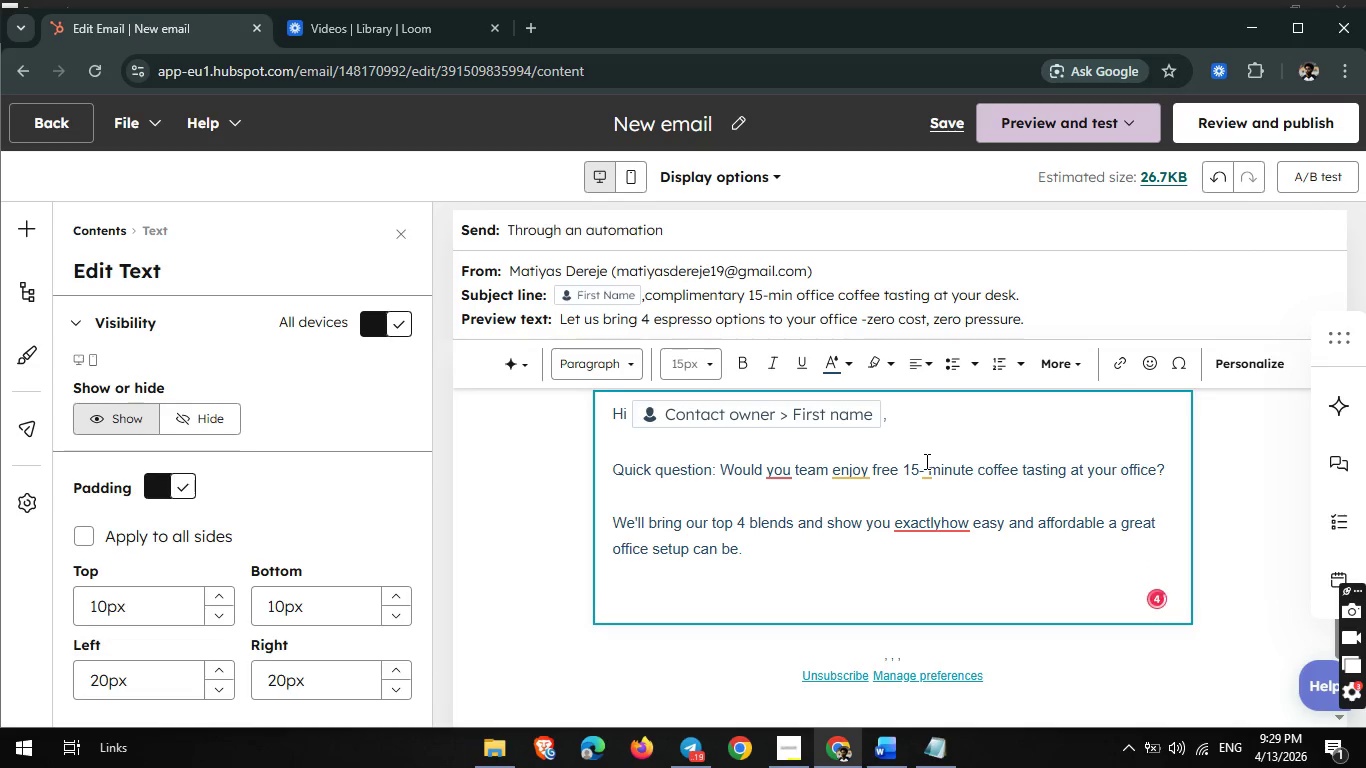 
type(n)
key(Backspace)
type(No sales pitch _ )
key(Backspace)
key(Backspace)
type(- just great coffee and helpful advice tailored to your )
 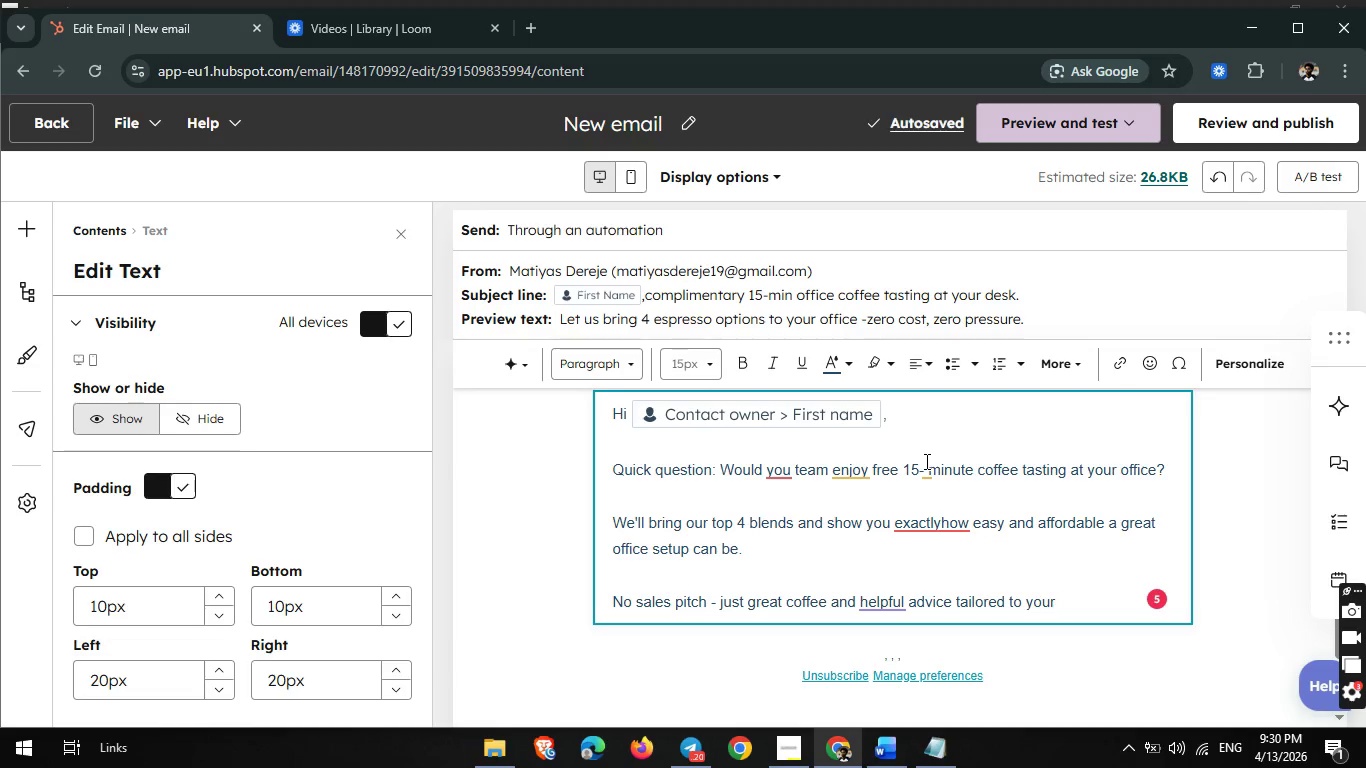 
wait(8.5)
 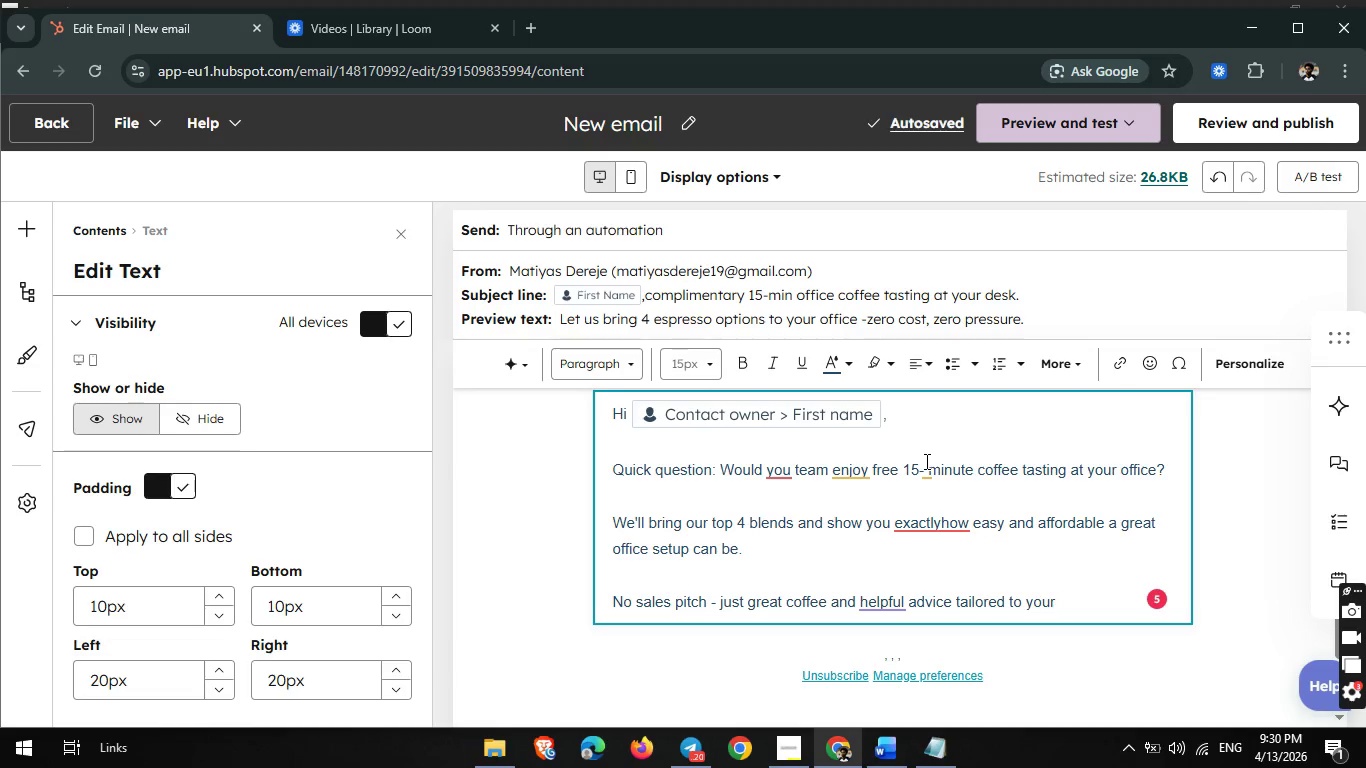 
left_click([1231, 374])
 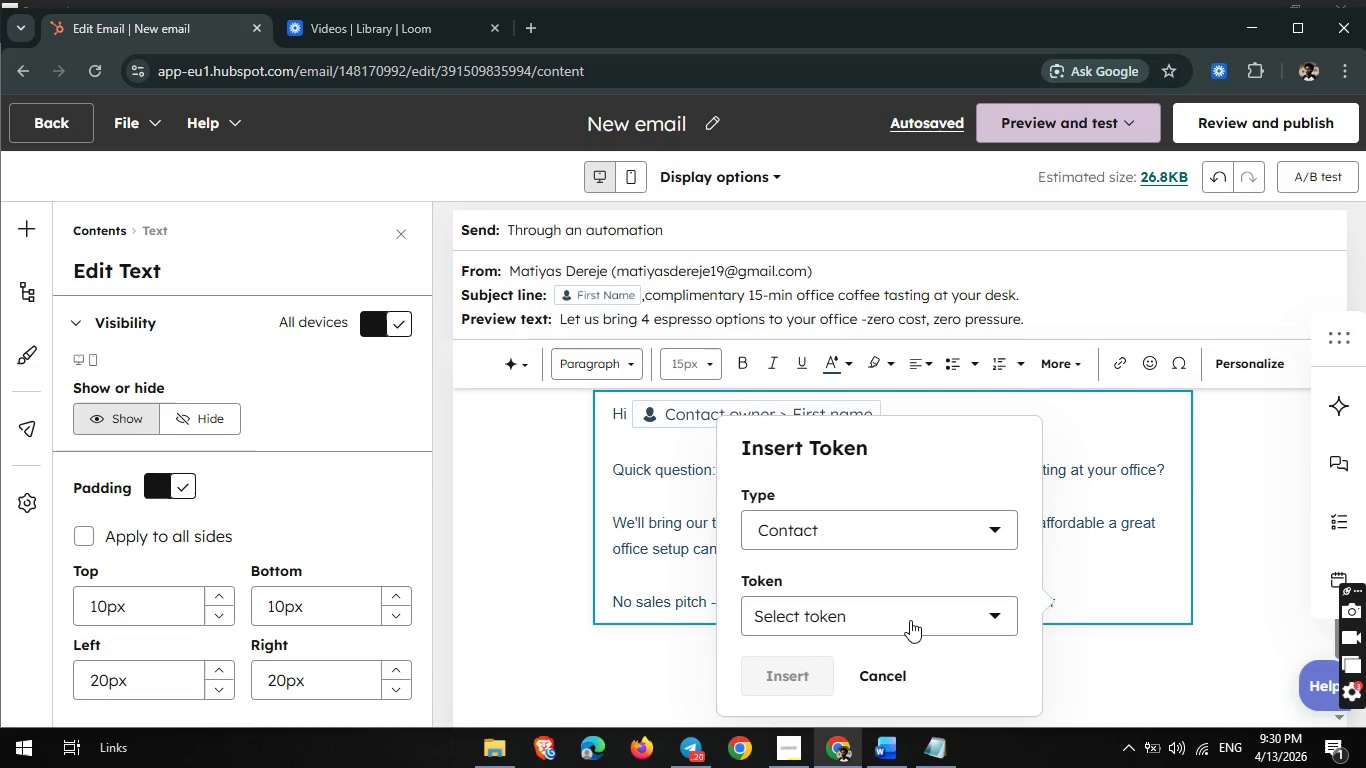 
left_click([910, 620])
 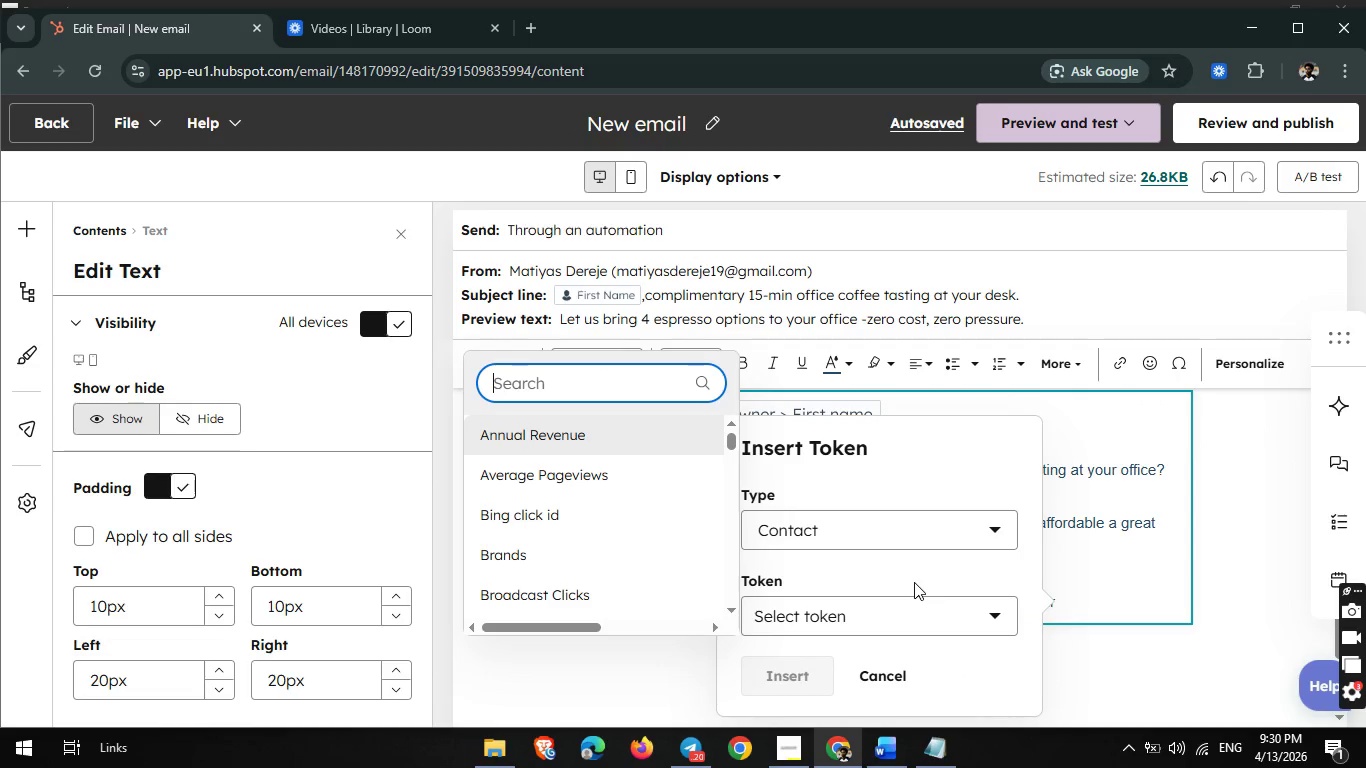 
scroll: coordinate [914, 582], scroll_direction: down, amount: 1.0
 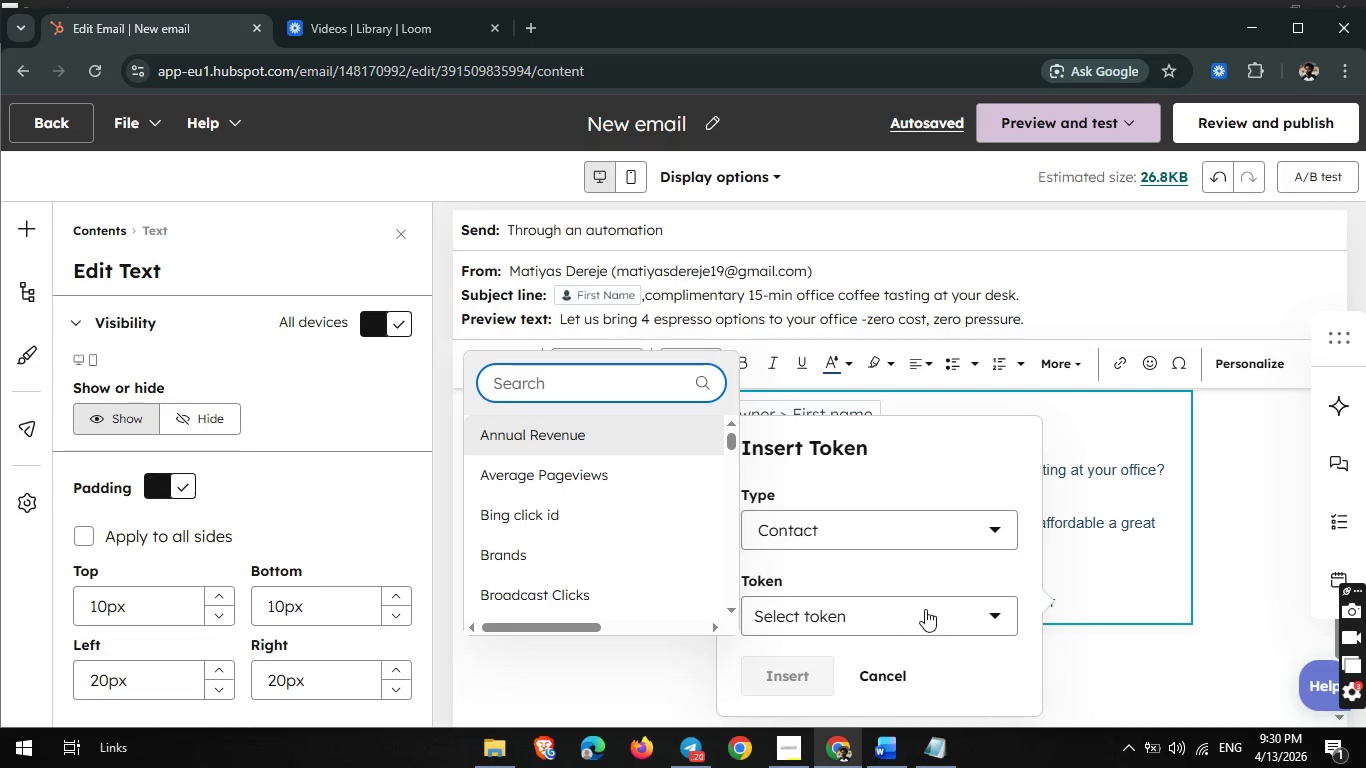 
left_click([921, 609])
 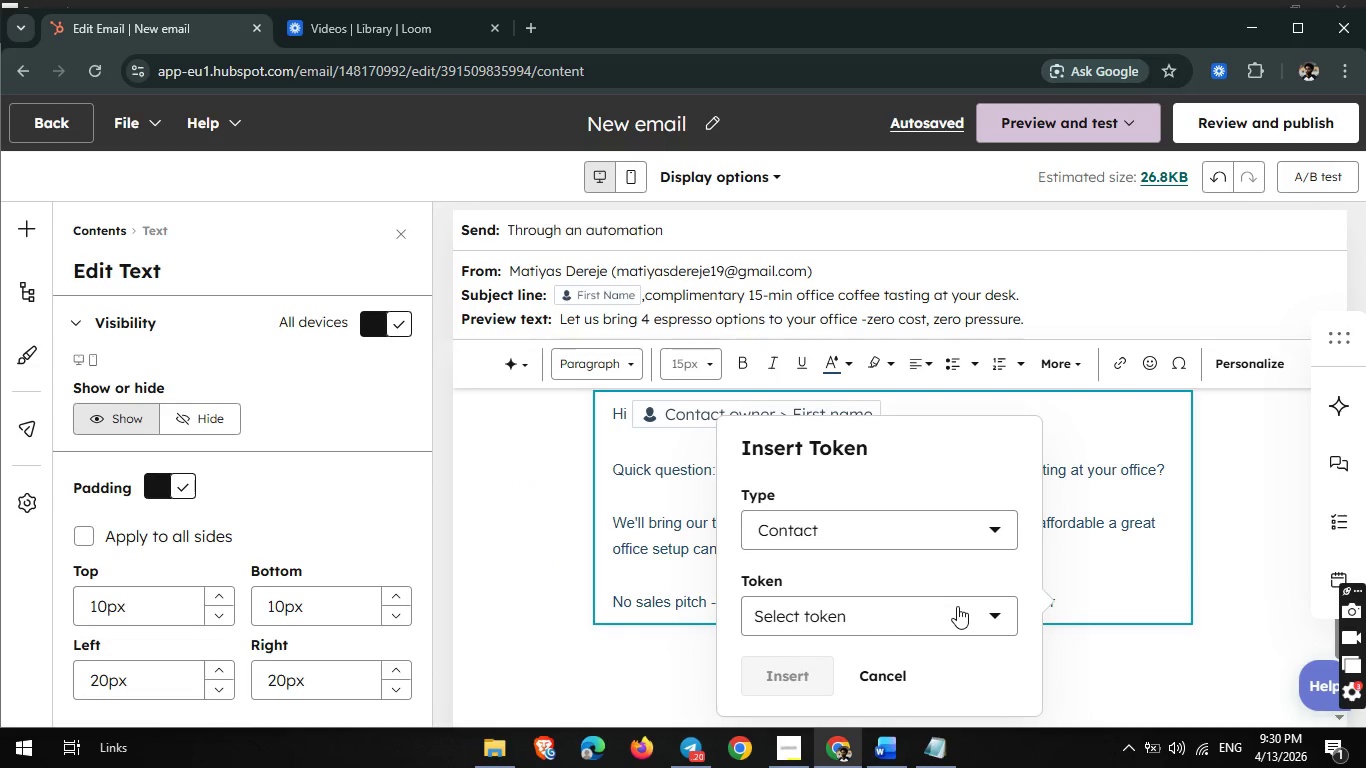 
left_click([957, 606])
 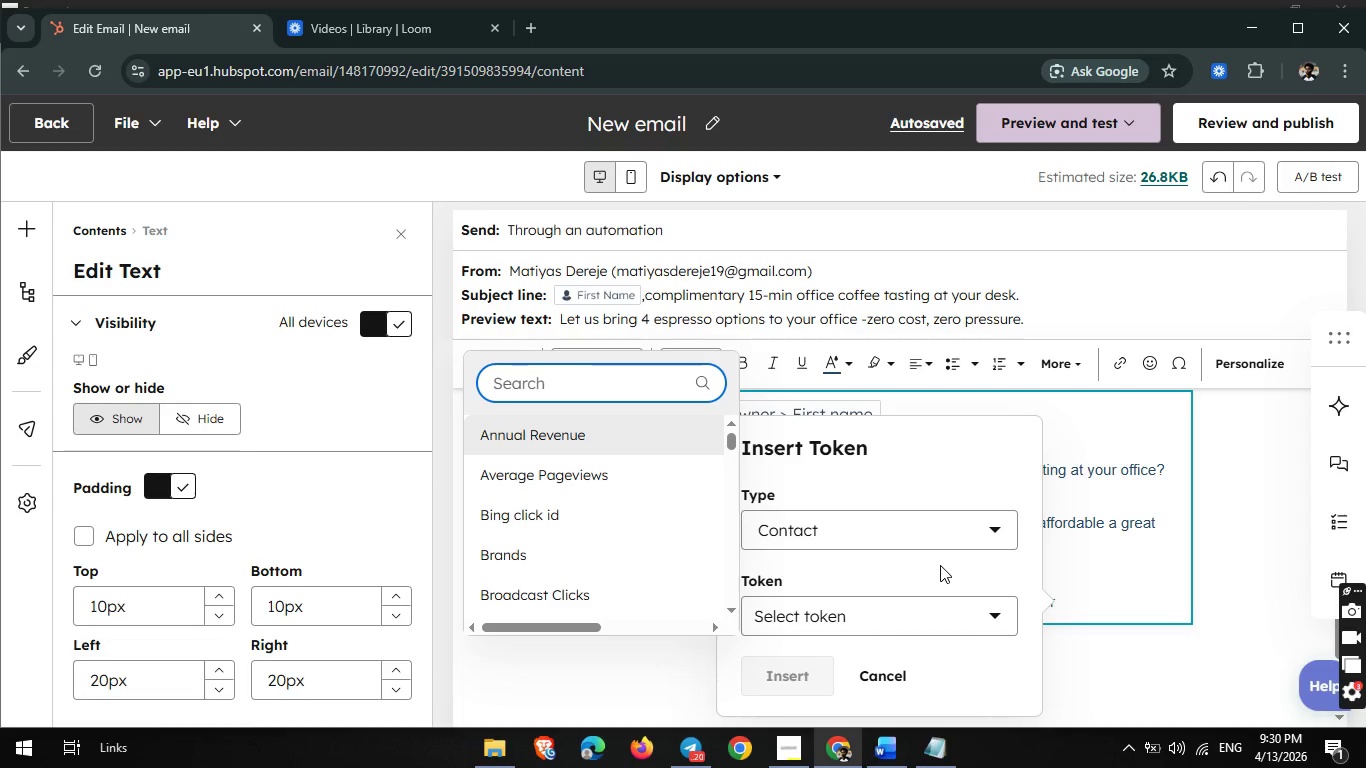 
scroll: coordinate [940, 565], scroll_direction: down, amount: 1.0
 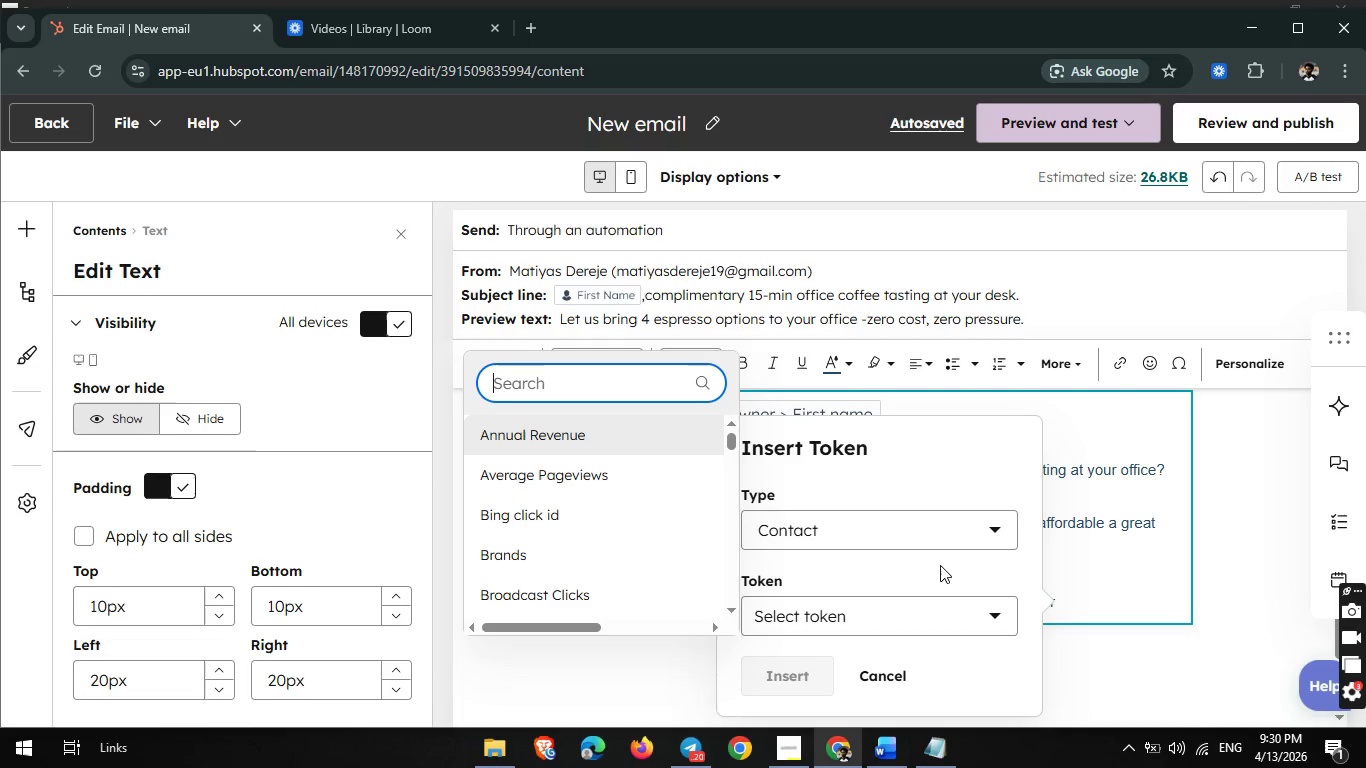 
type(nu)
 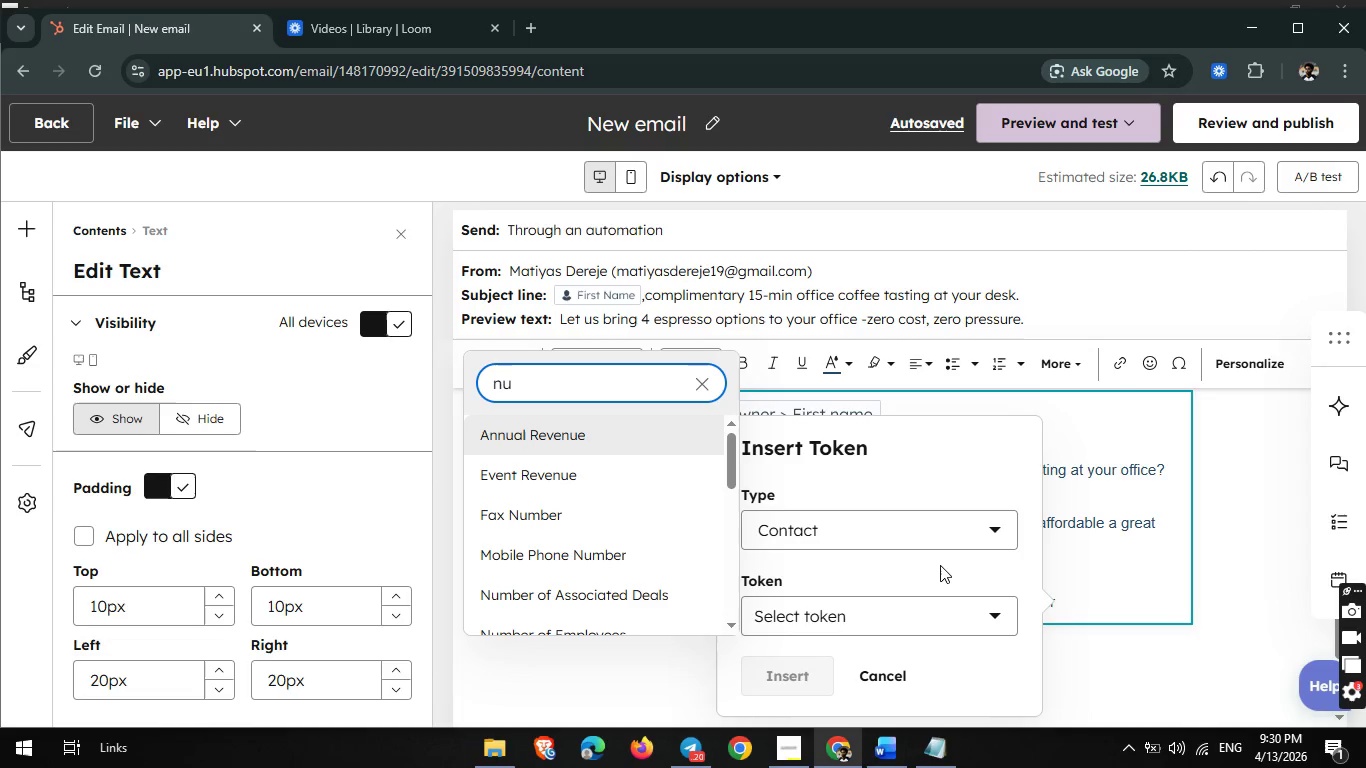 
key(R)
 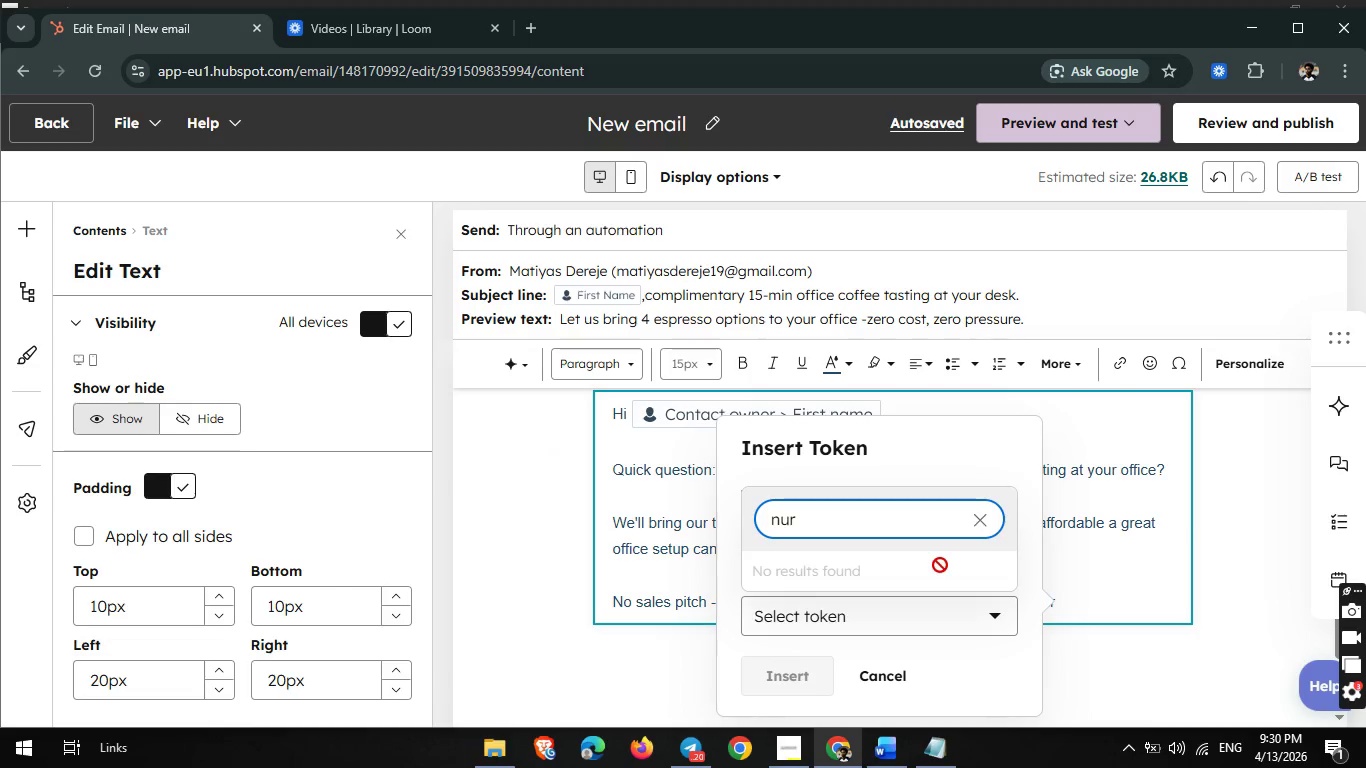 
key(Backspace)
 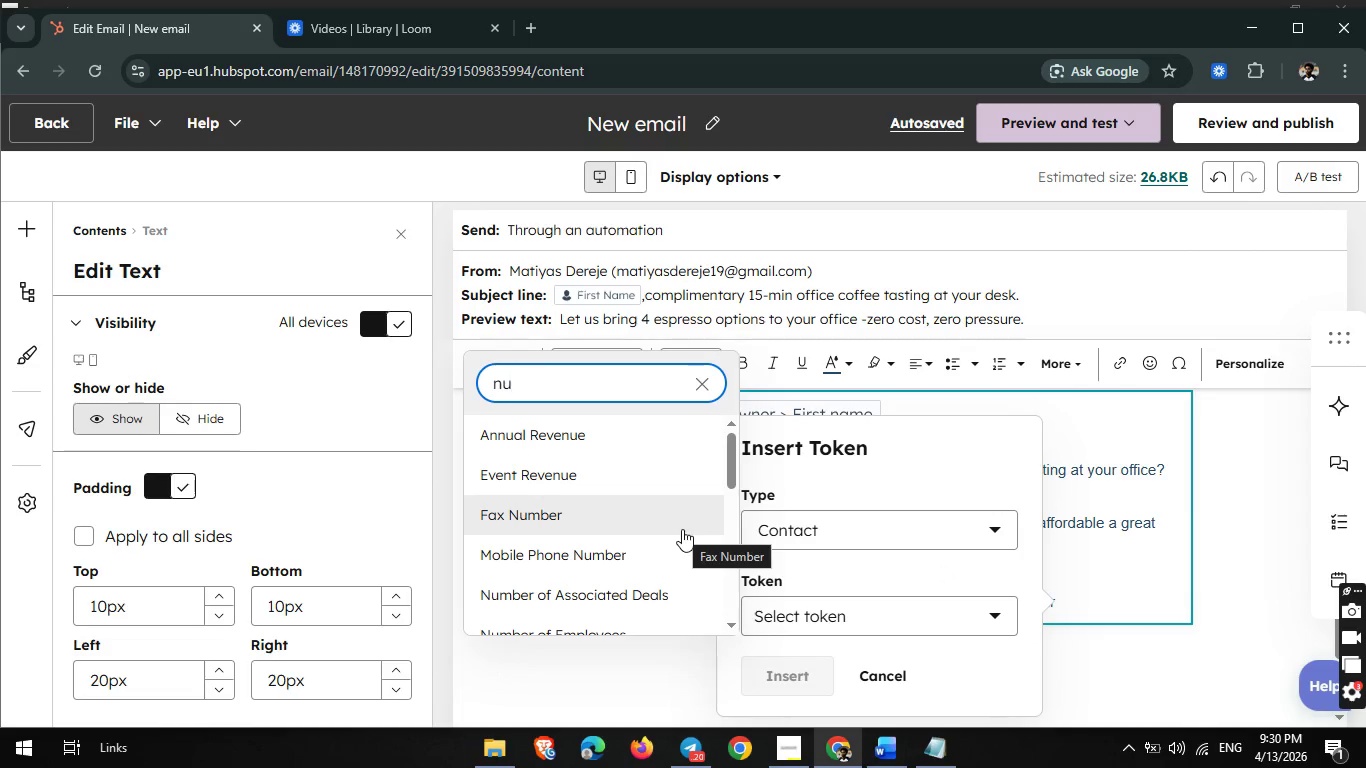 
wait(7.02)
 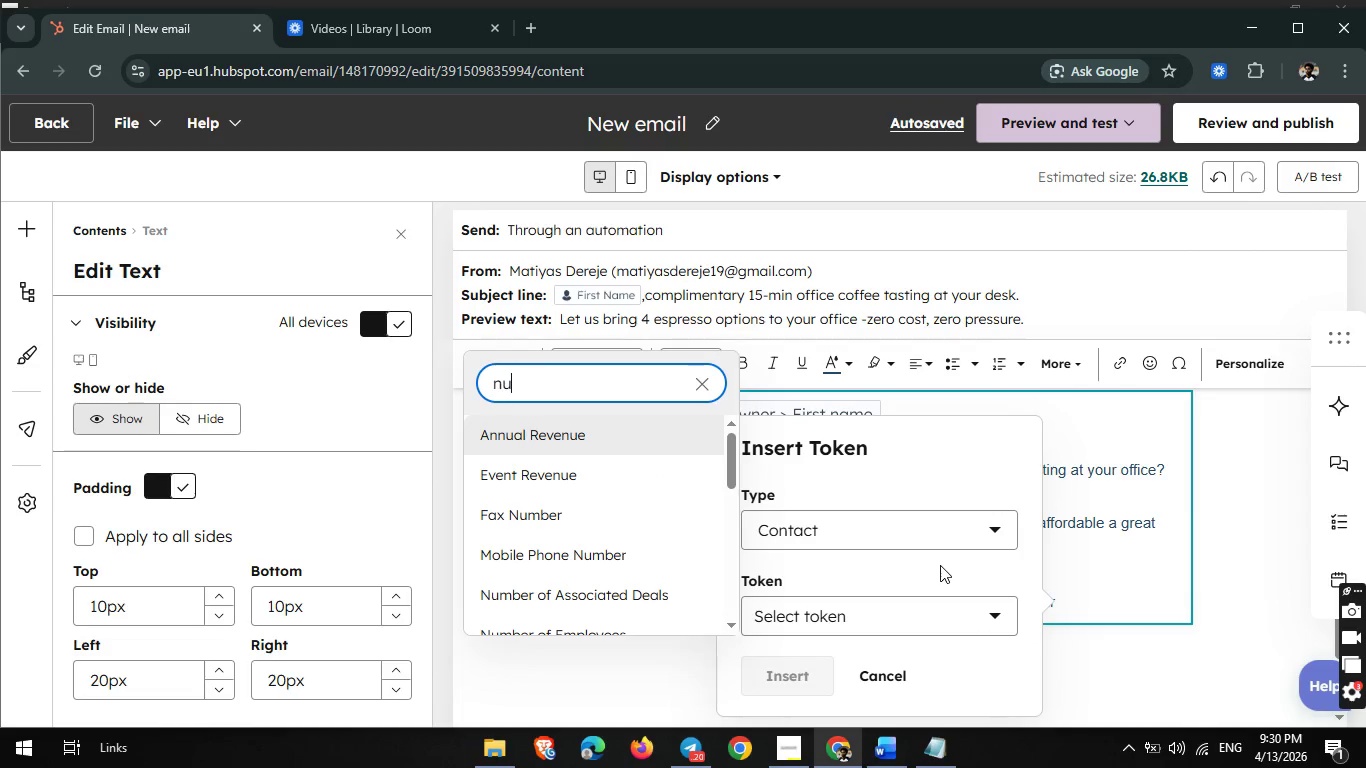 
scroll: coordinate [682, 529], scroll_direction: down, amount: 1.0
 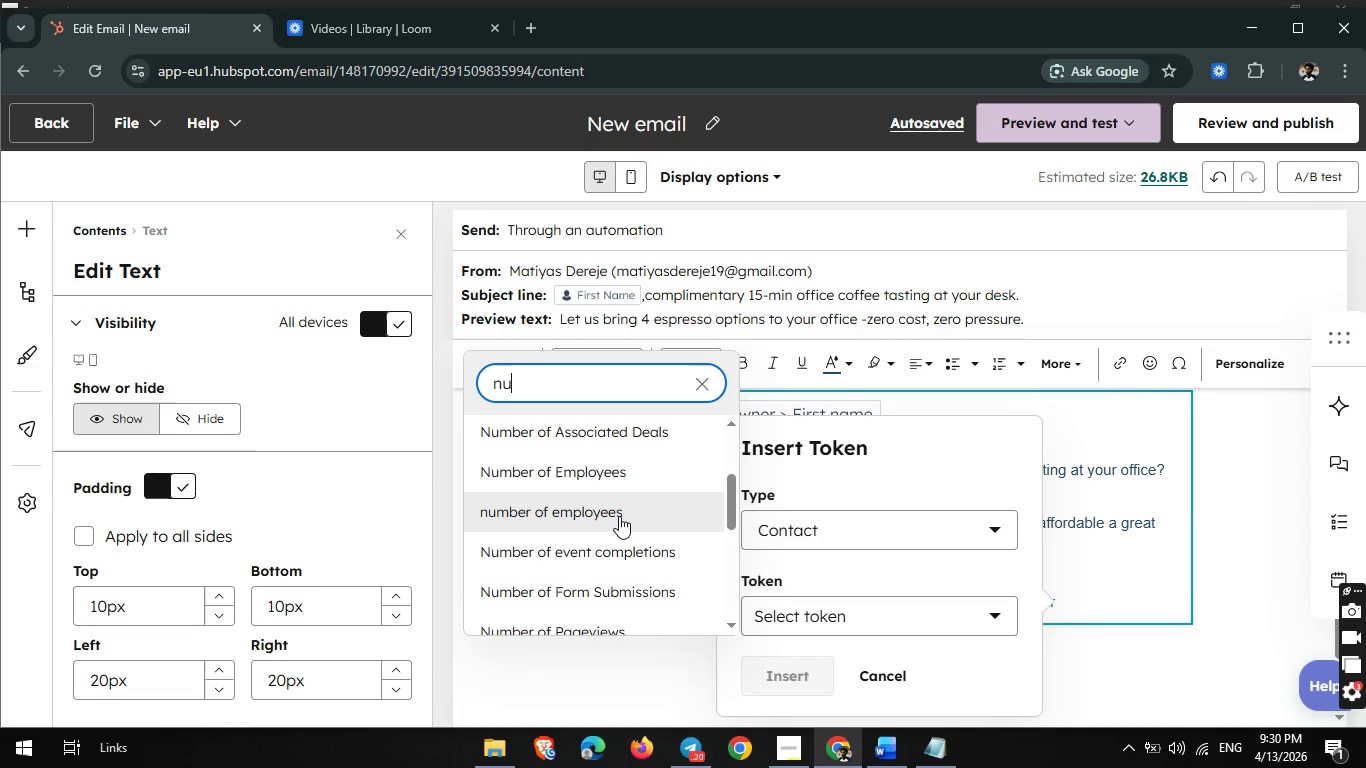 
left_click([619, 516])
 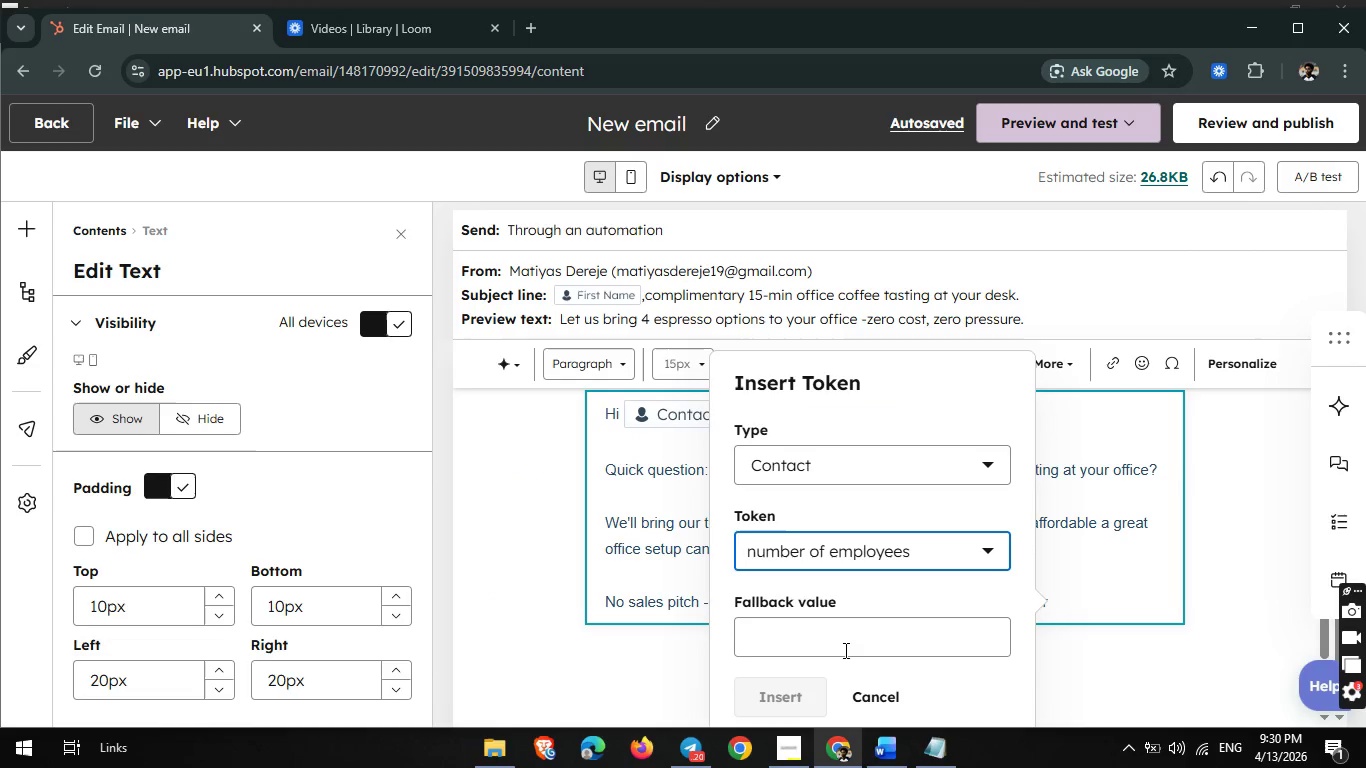 
left_click([841, 649])
 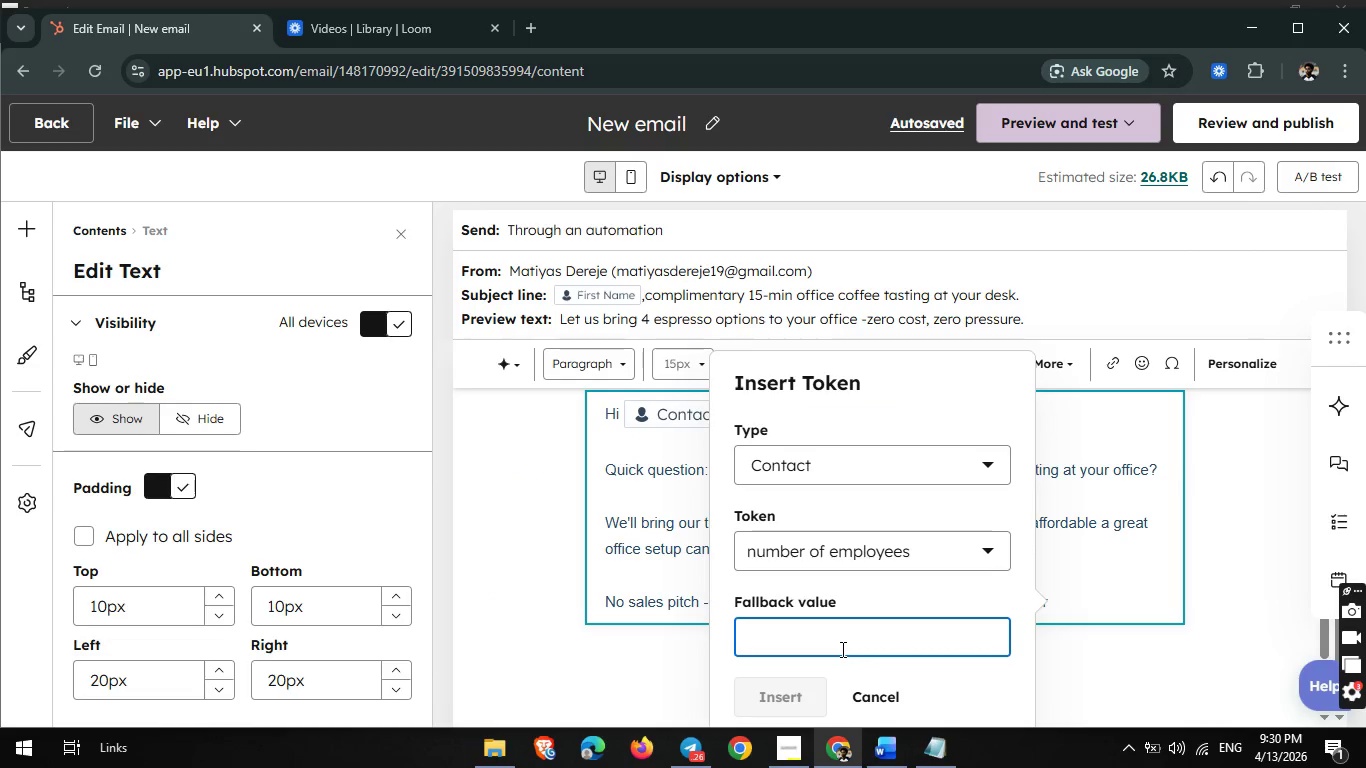 
wait(7.78)
 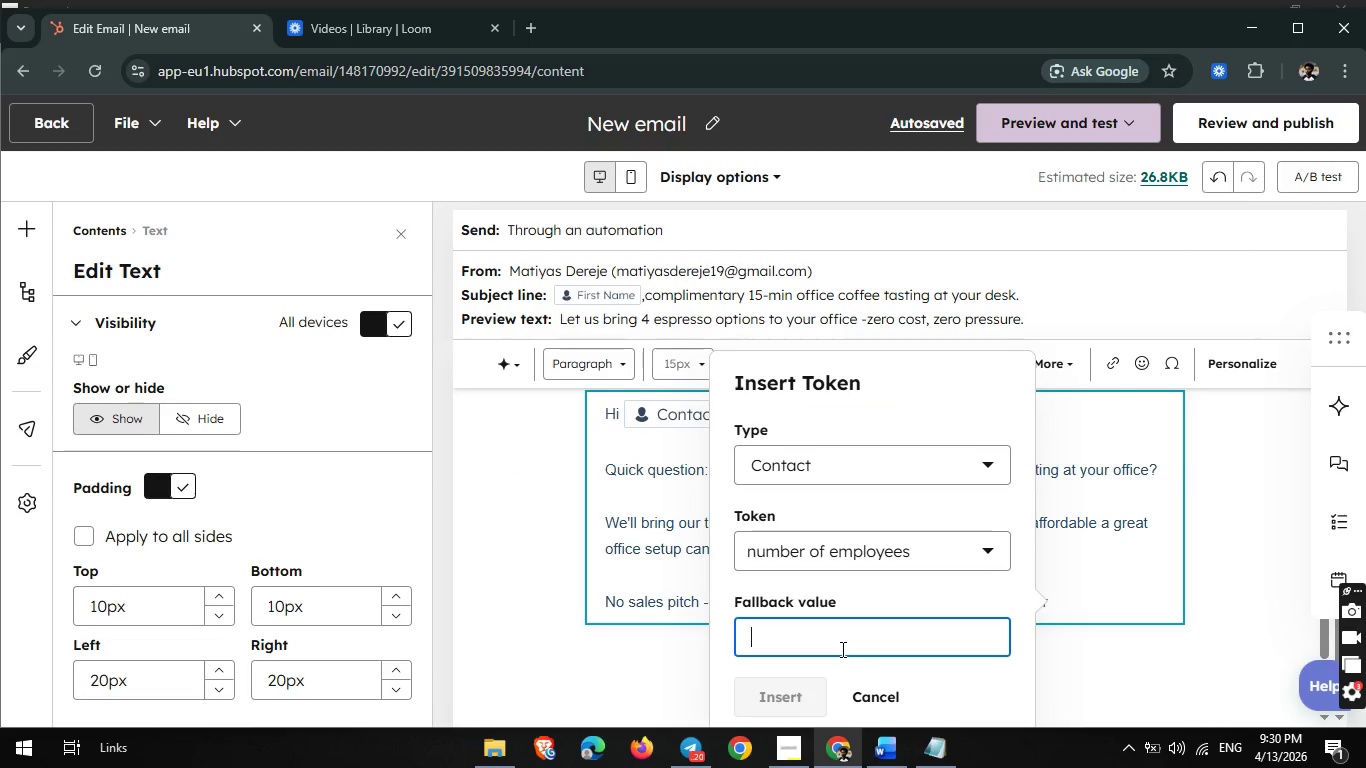 
type({{ number of)
 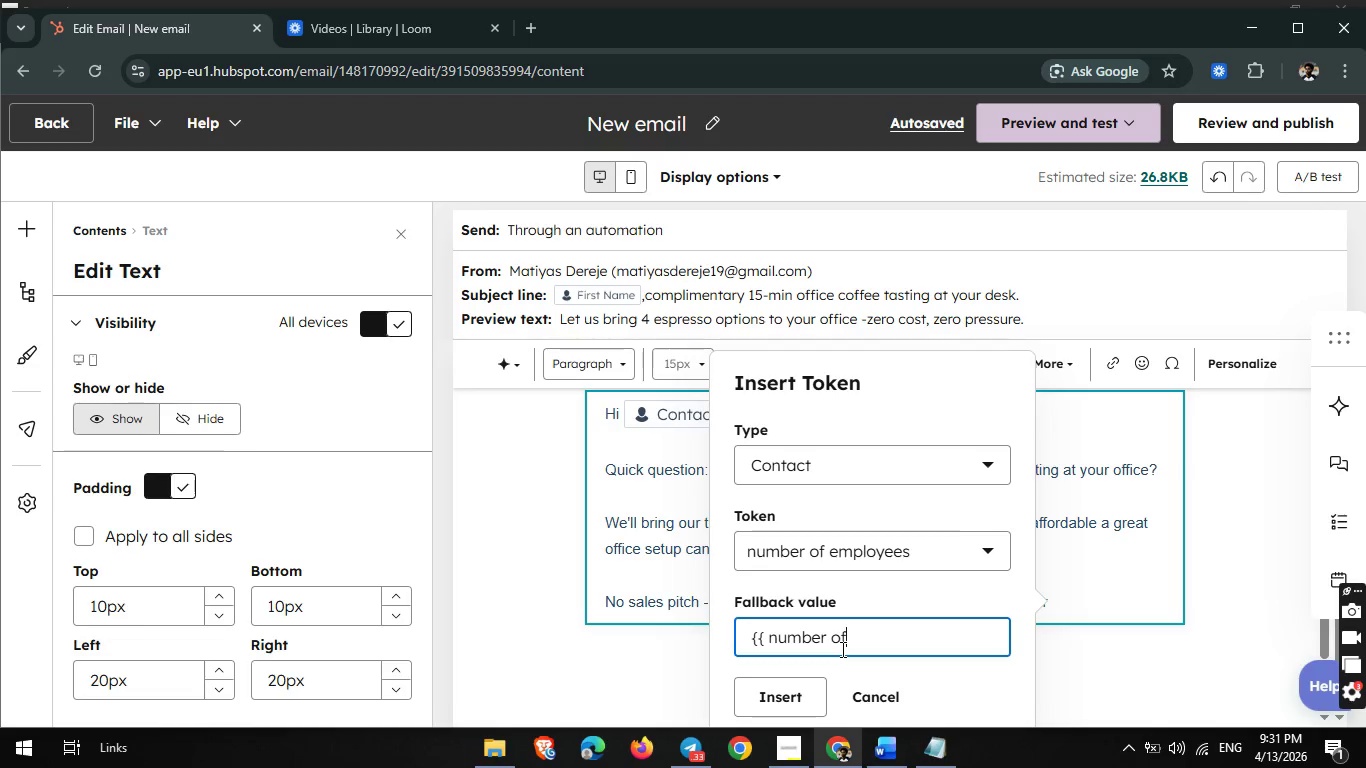 
wait(17.64)
 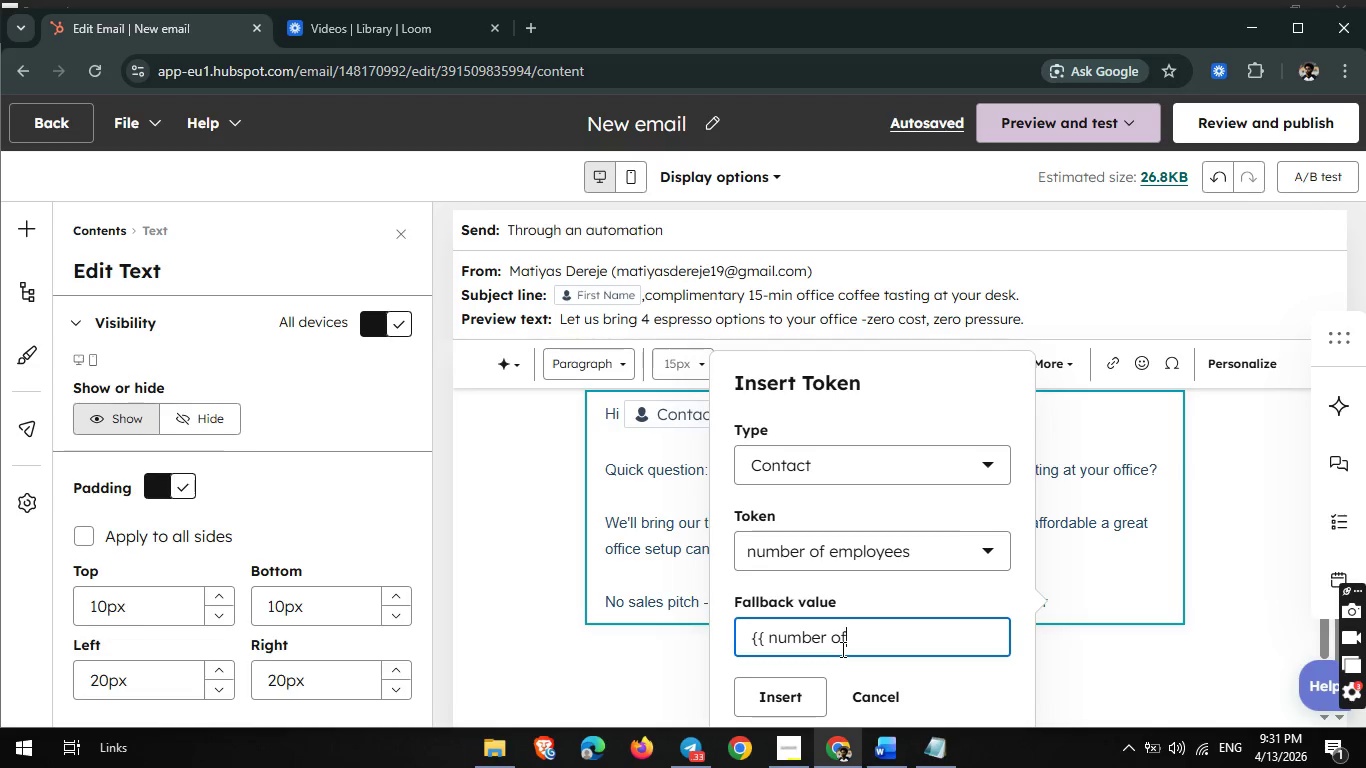 
key(Backspace)
key(Backspace)
key(Backspace)
type(-of-eno)
key(Backspace)
key(Backspace)
type(mployees }})
 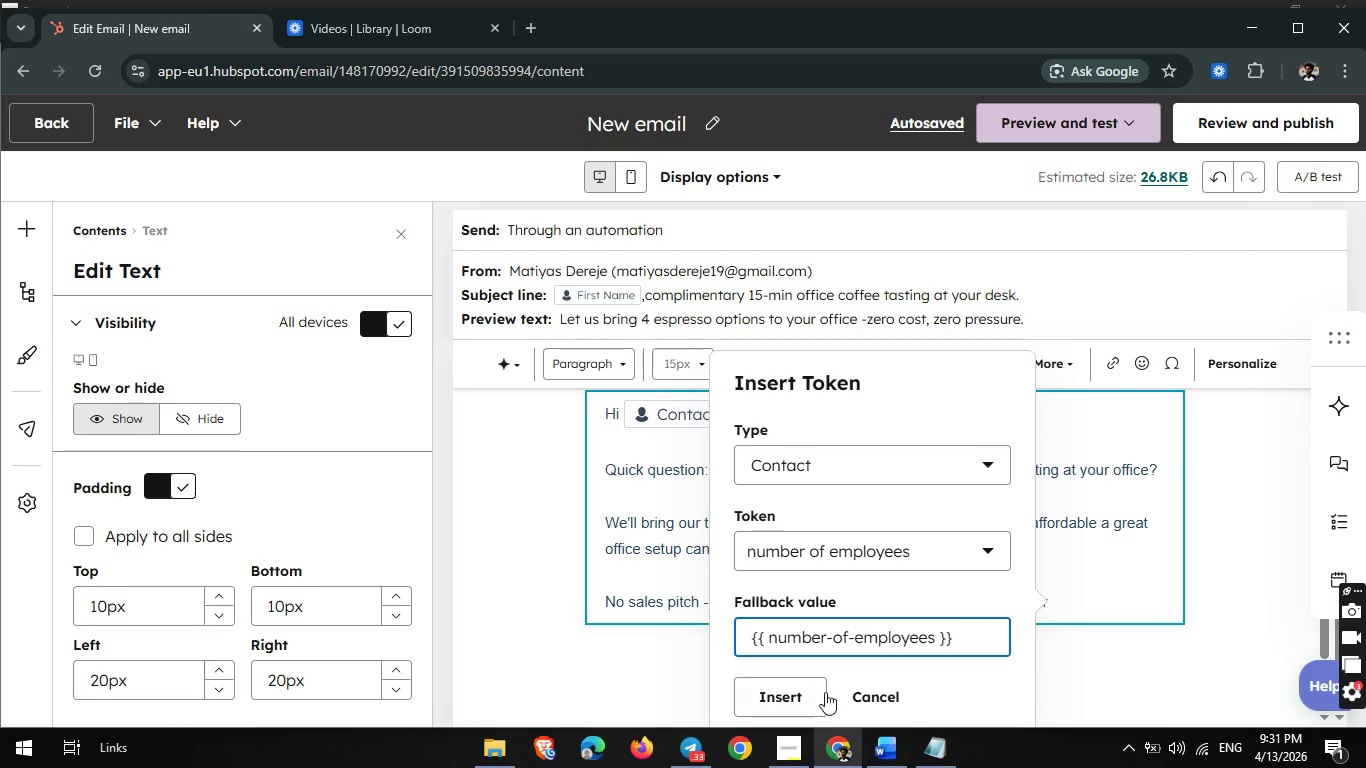 
left_click([805, 701])
 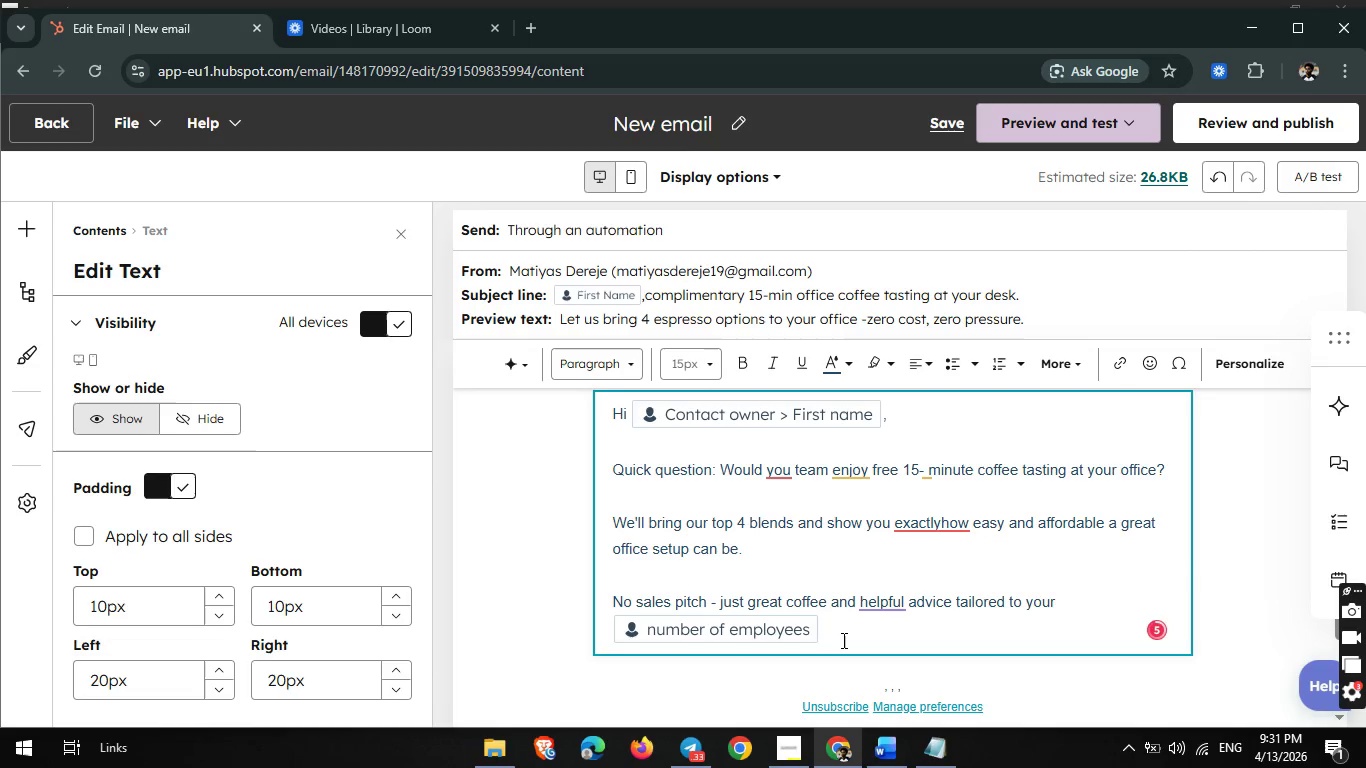 
type( team.)
 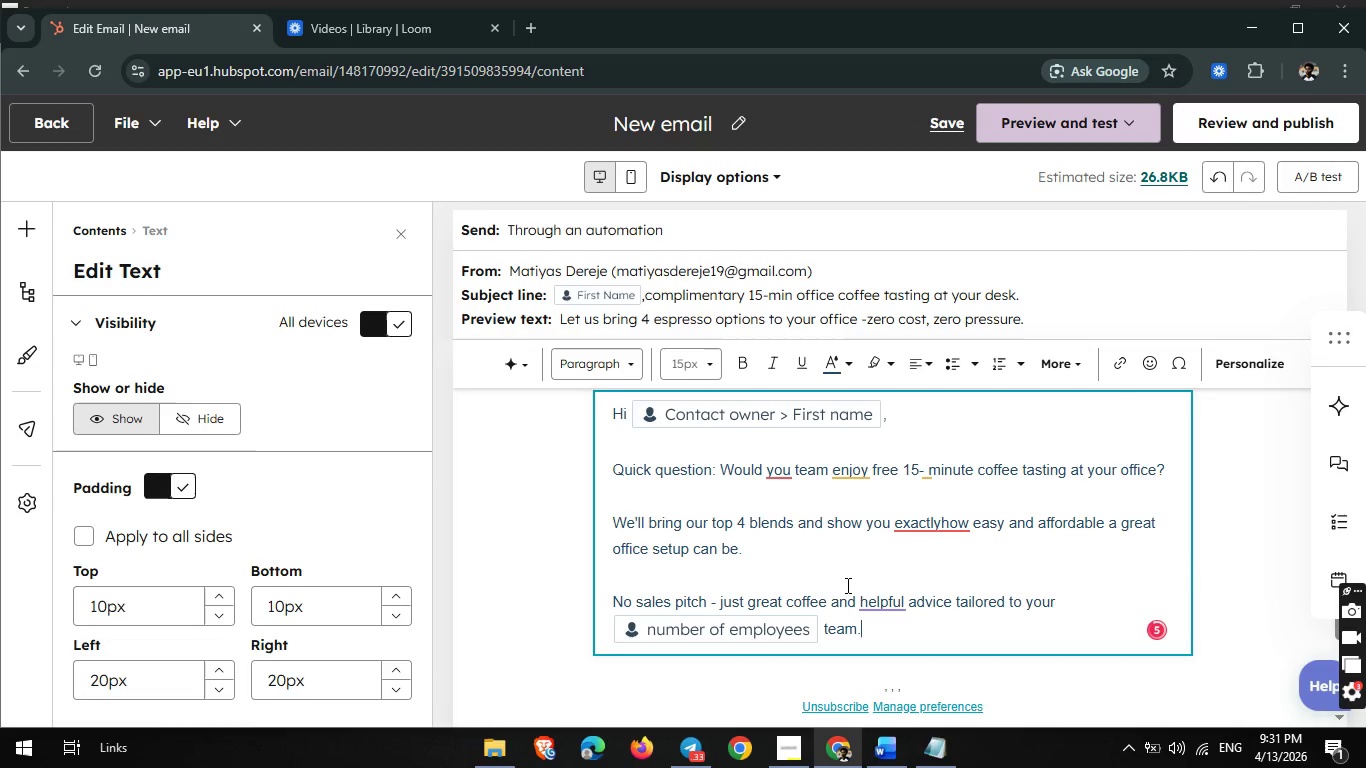 
key(Enter)
 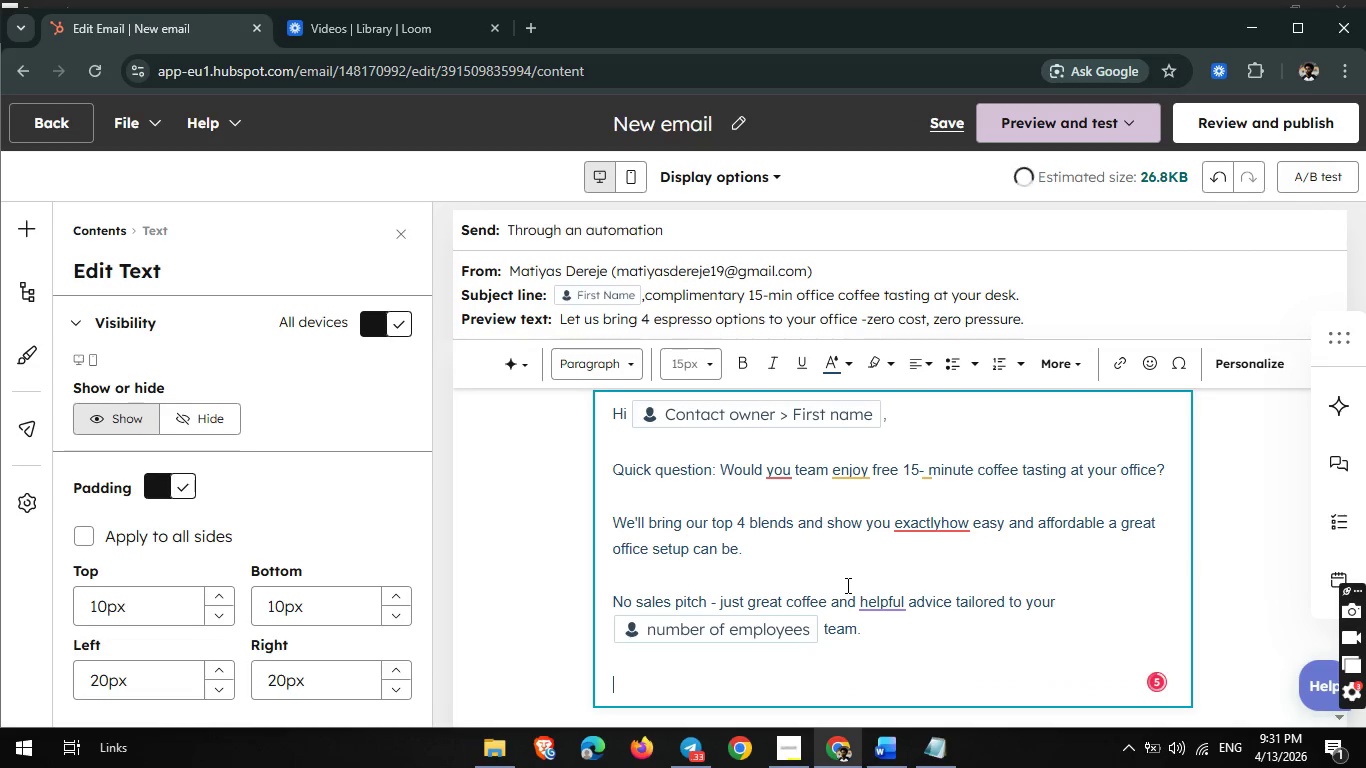 
key(Enter)
 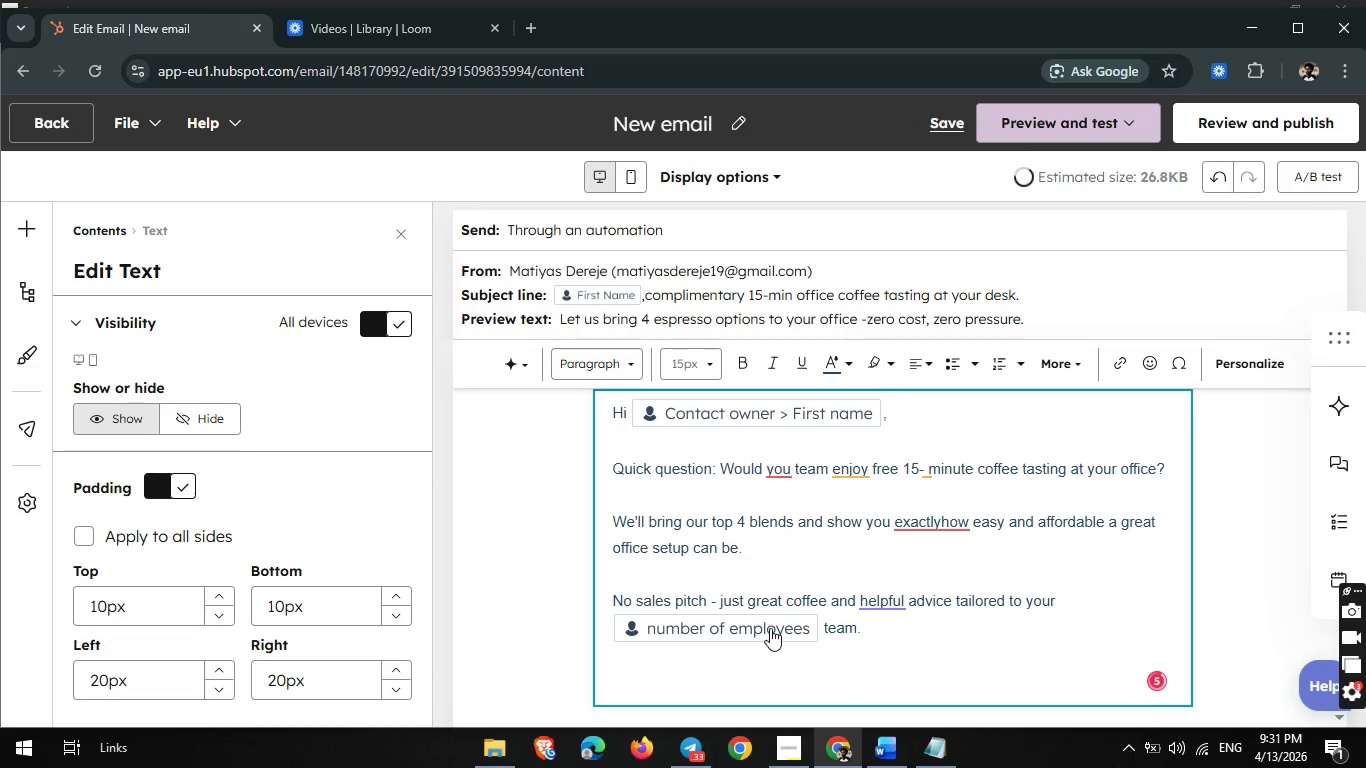 
scroll: coordinate [770, 628], scroll_direction: down, amount: 1.0
 